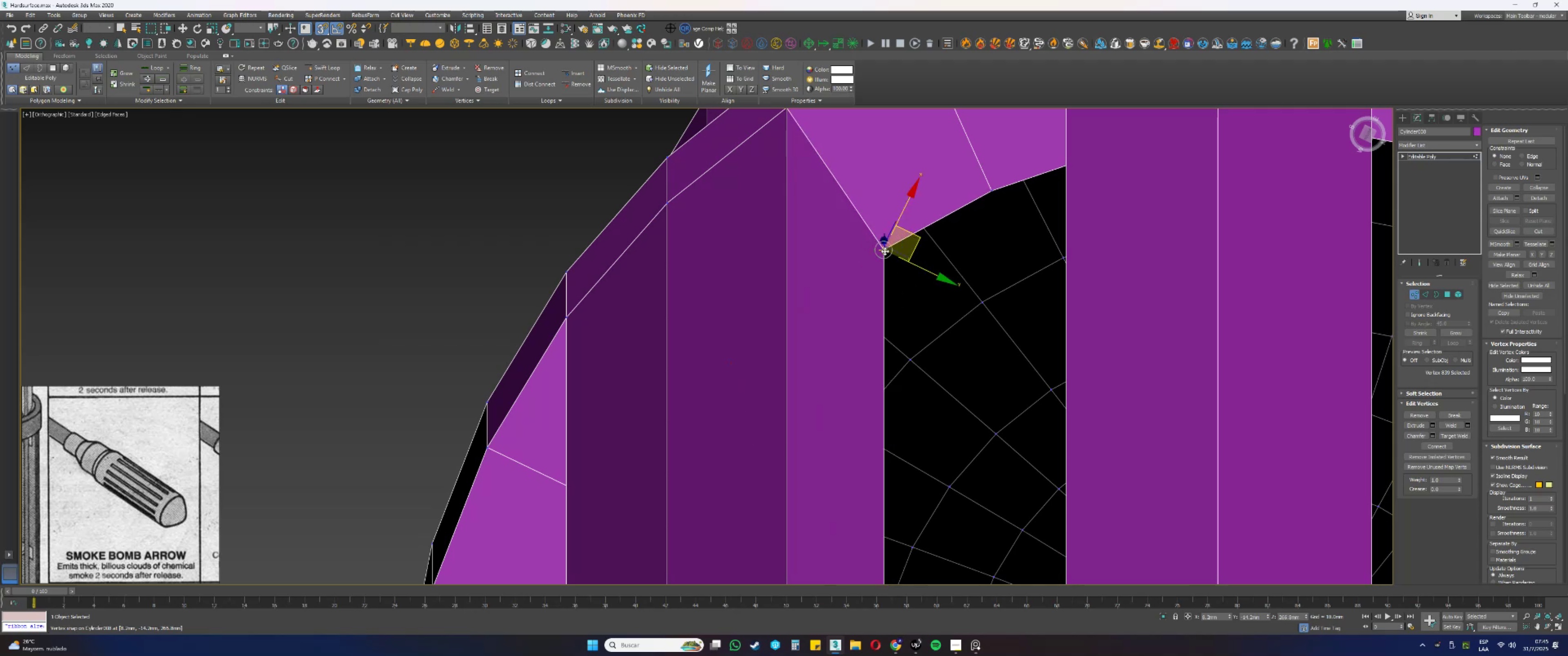 
hold_key(key=AltLeft, duration=0.32)
 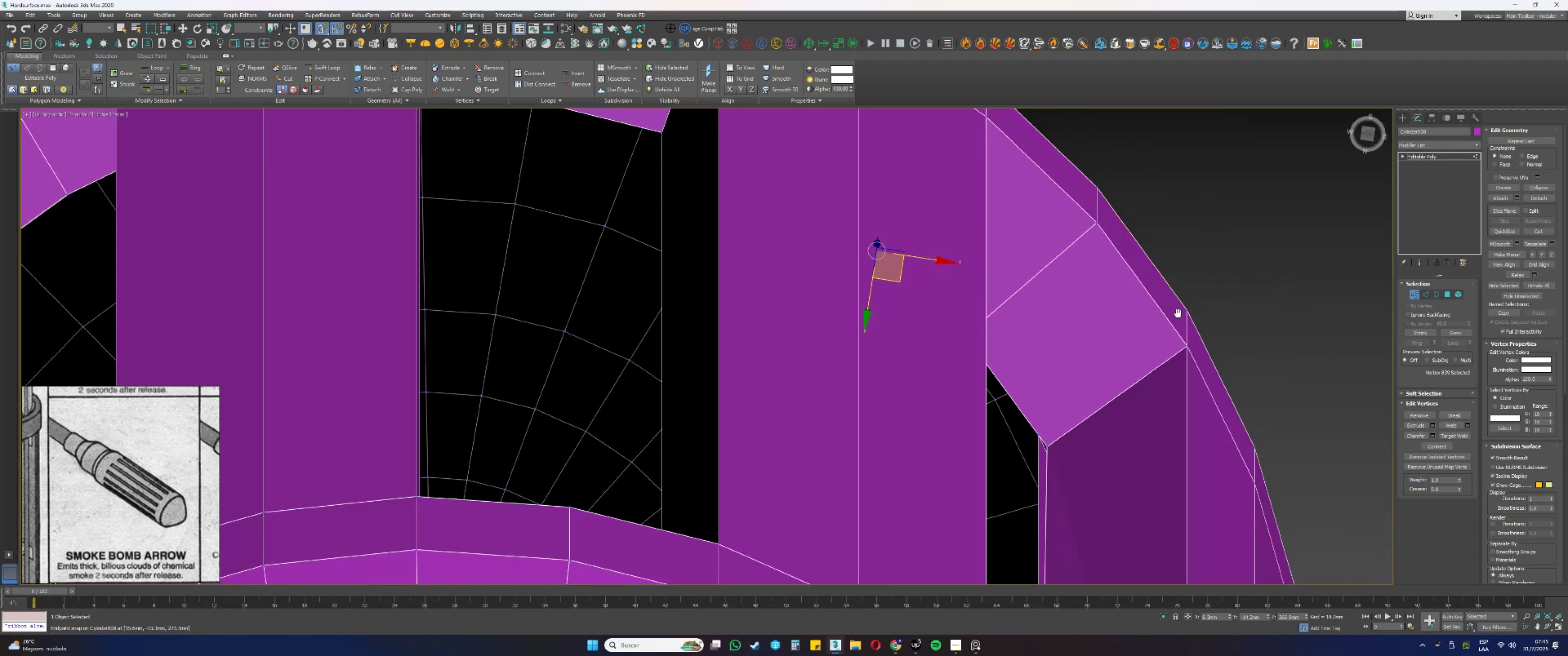 
key(Alt+AltLeft)
 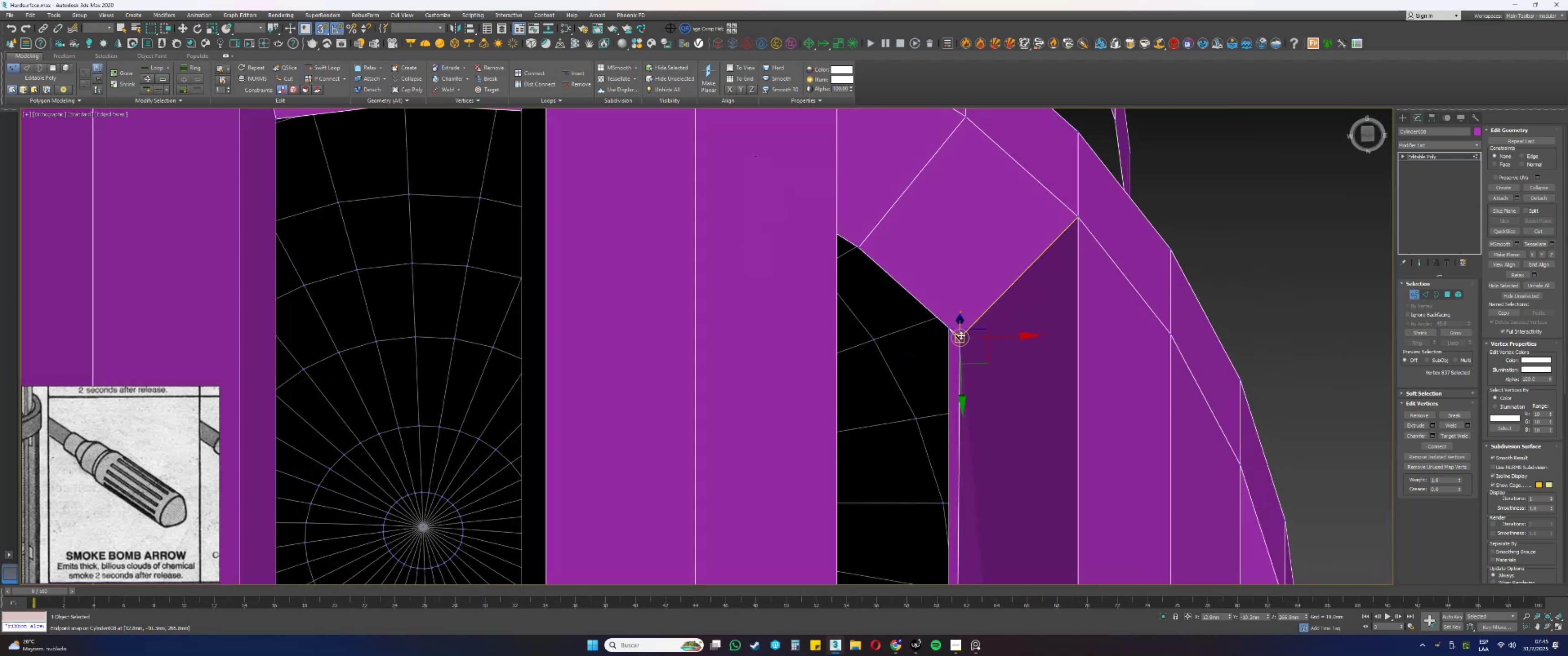 
left_click_drag(start_coordinate=[985, 359], to_coordinate=[946, 318])
 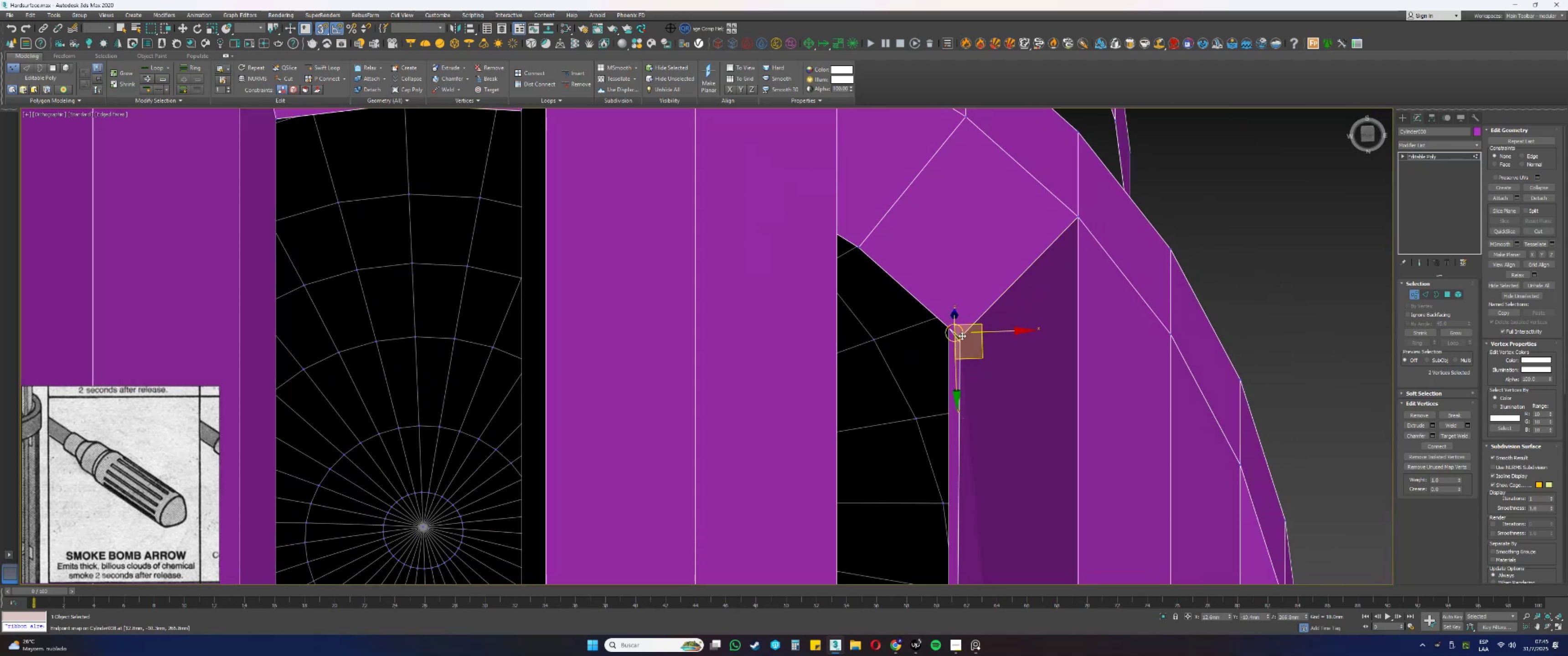 
left_click([958, 337])
 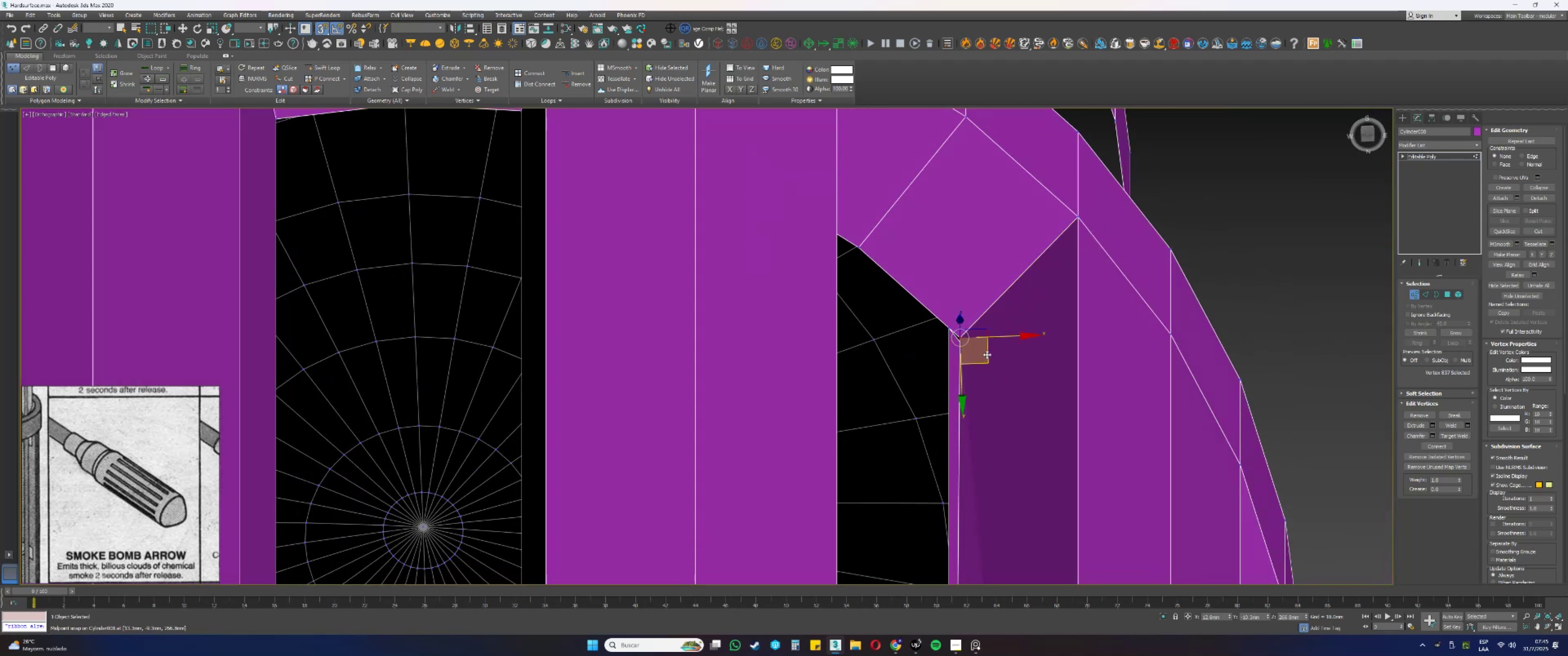 
left_click_drag(start_coordinate=[987, 354], to_coordinate=[945, 329])
 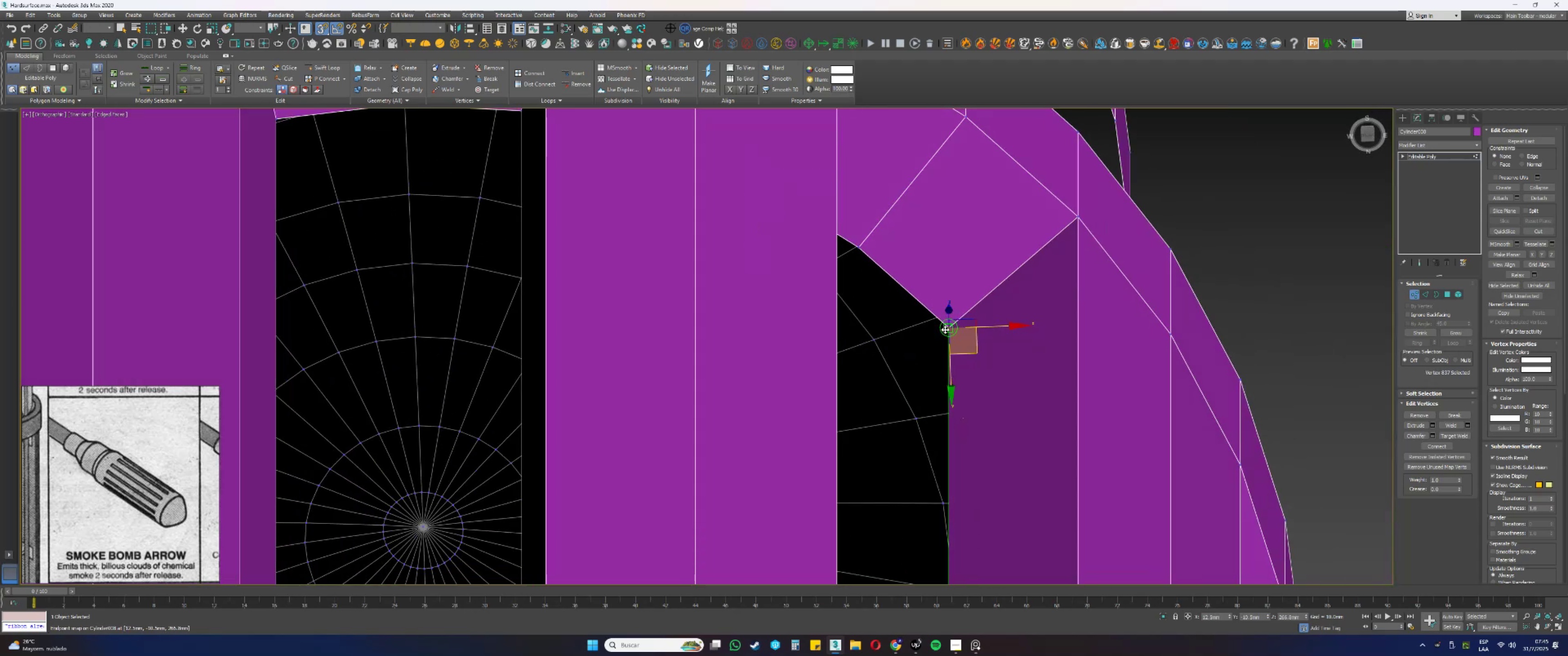 
scroll: coordinate [944, 315], scroll_direction: down, amount: 1.0
 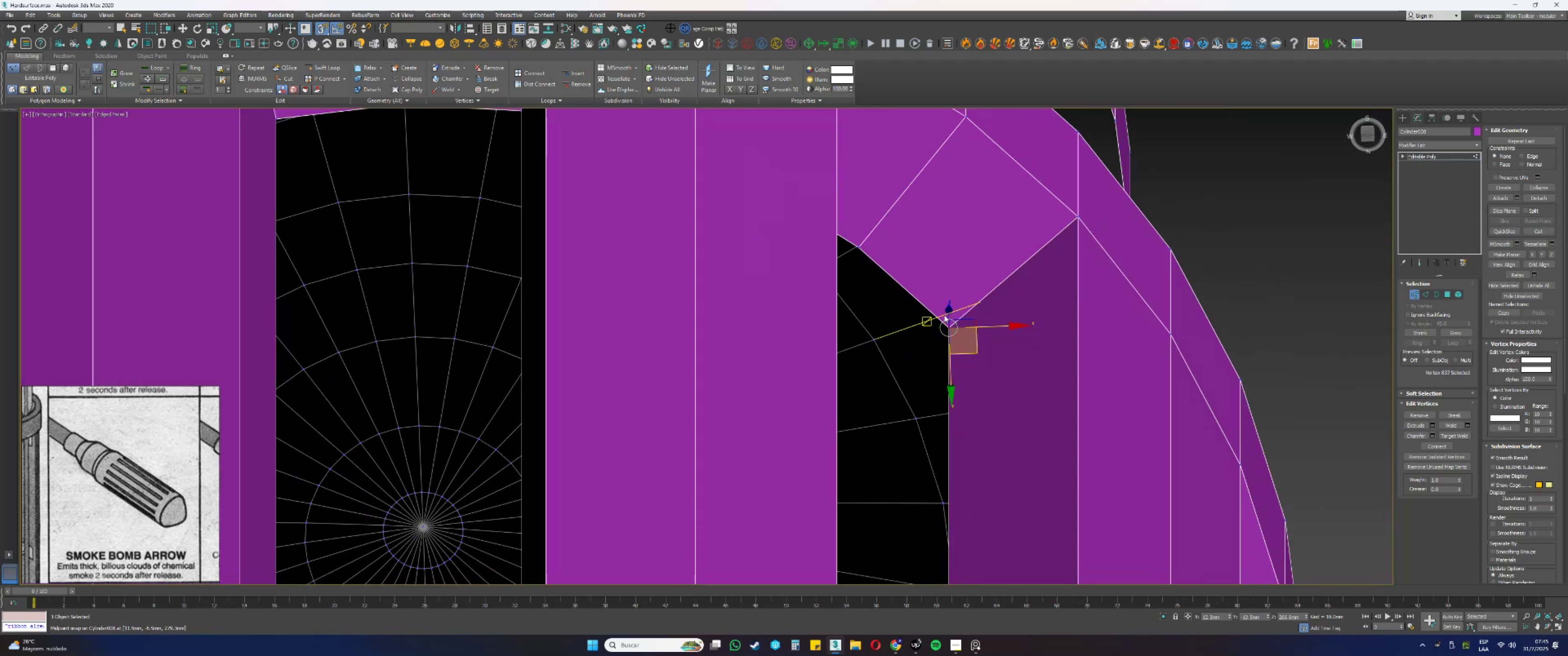 
hold_key(key=AltLeft, duration=0.49)
 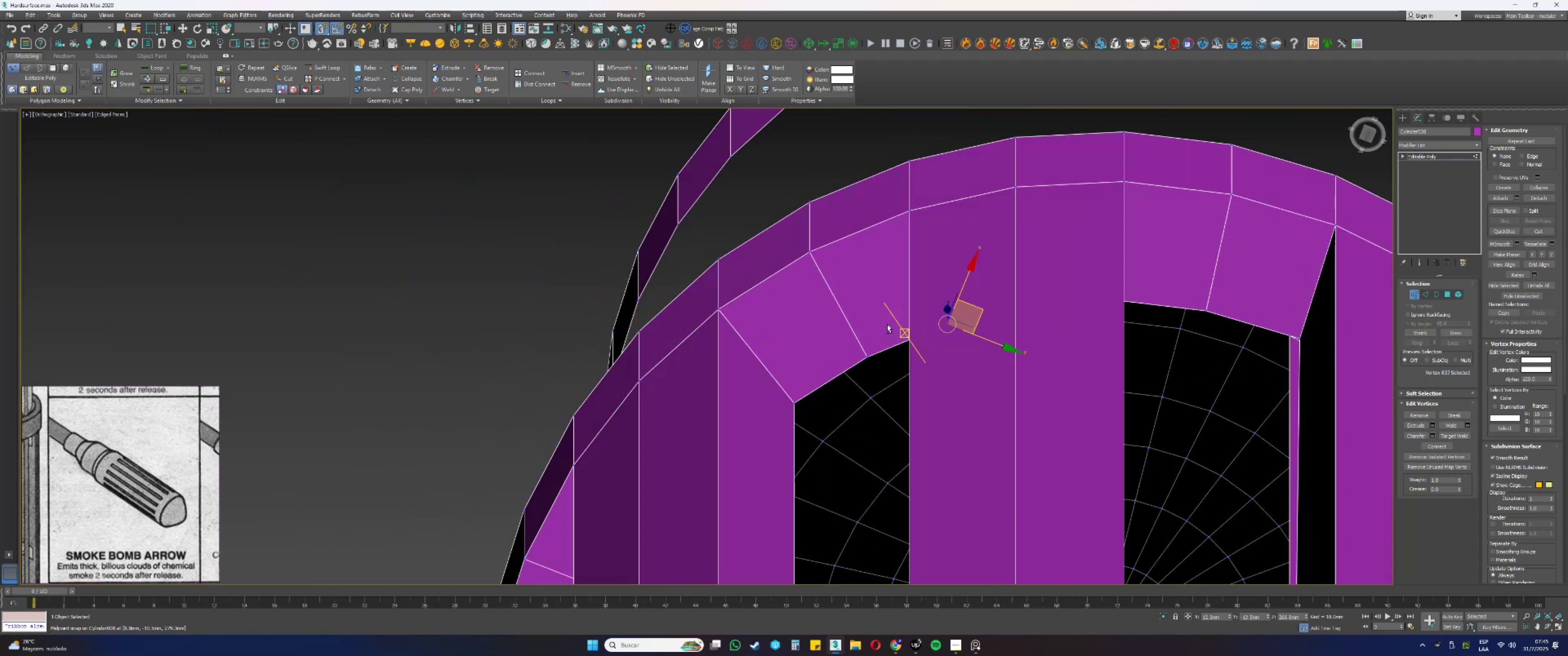 
key(Alt+AltLeft)
 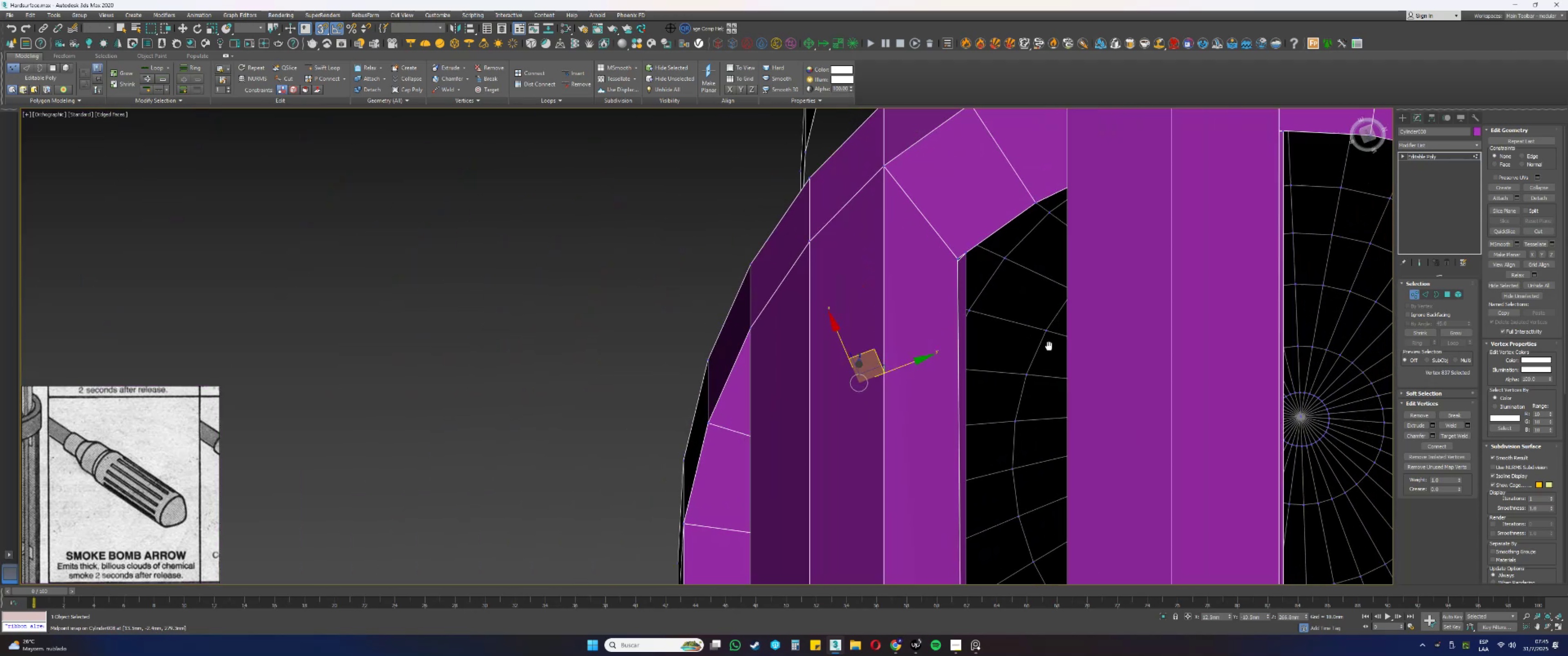 
scroll: coordinate [892, 340], scroll_direction: up, amount: 1.0
 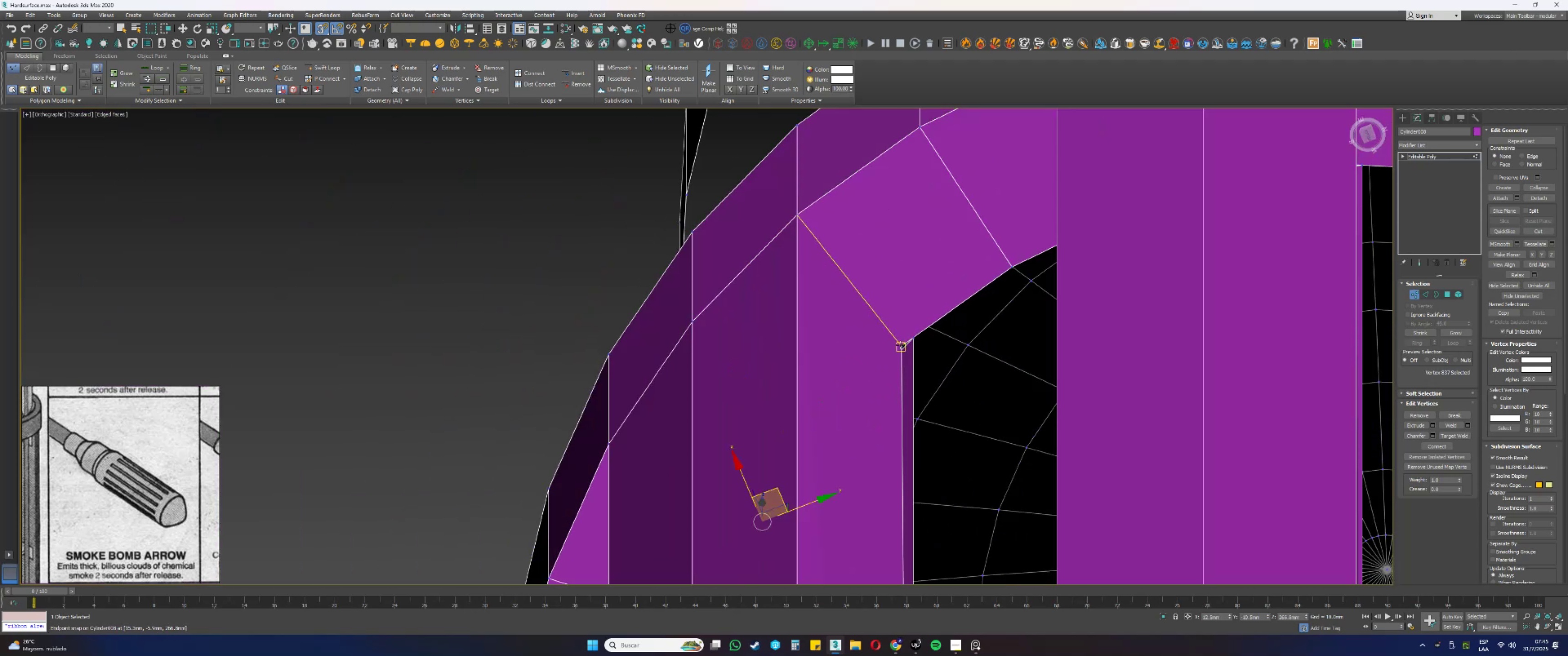 
left_click([900, 348])
 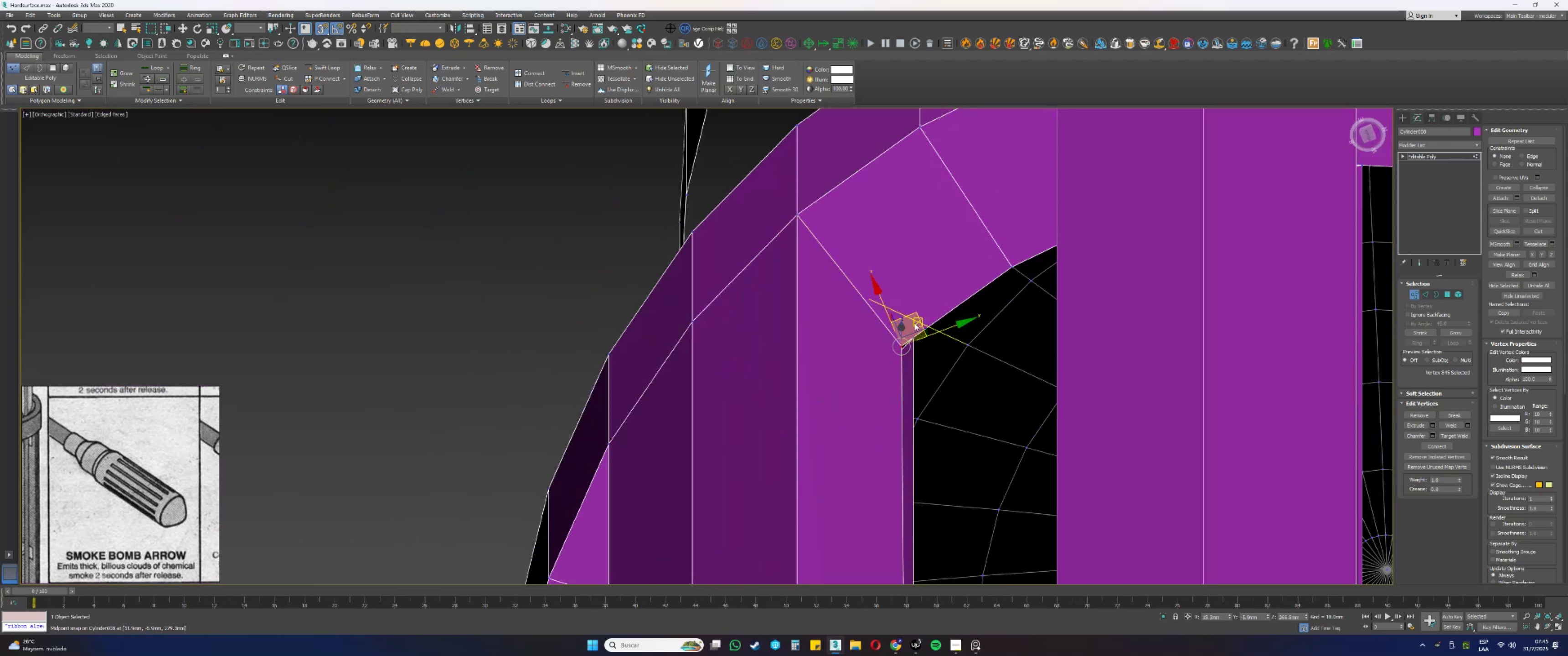 
left_click_drag(start_coordinate=[911, 312], to_coordinate=[914, 335])
 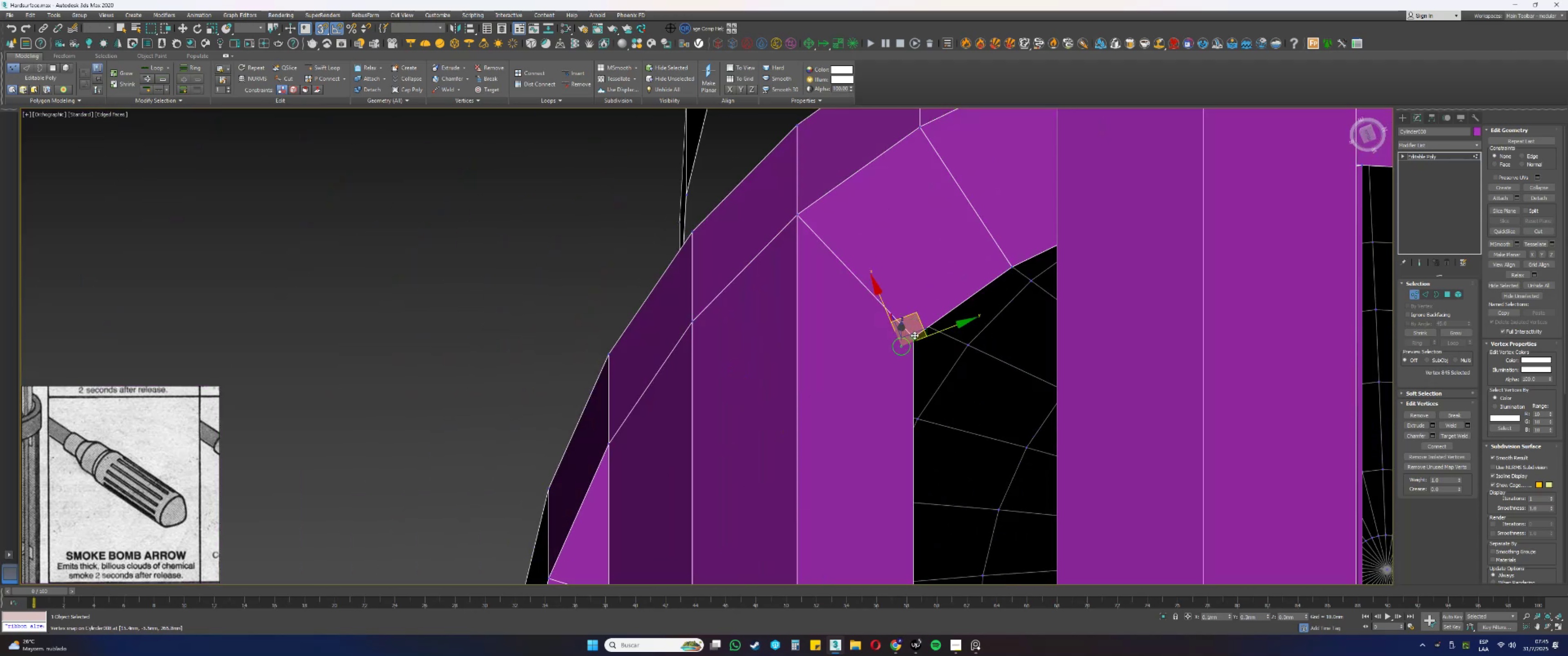 
hold_key(key=AltLeft, duration=0.34)
 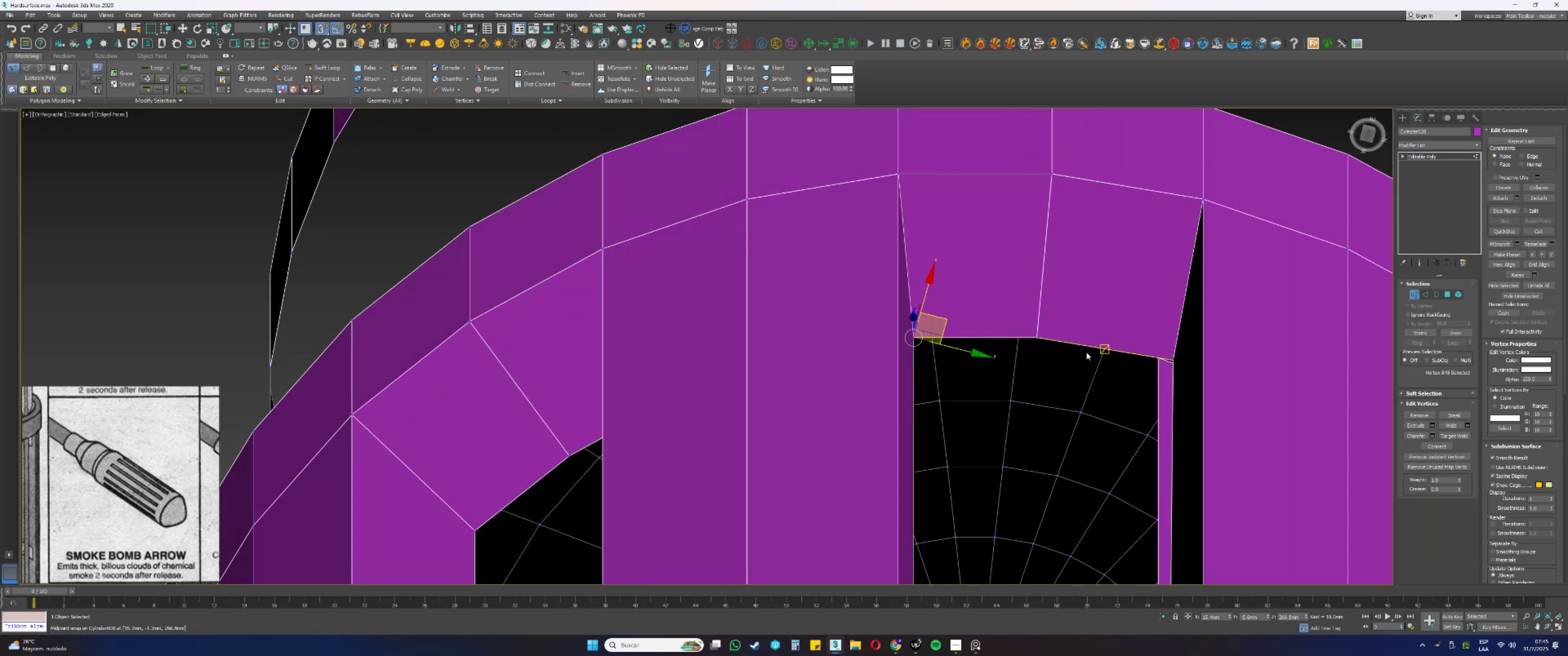 
key(Alt+AltLeft)
 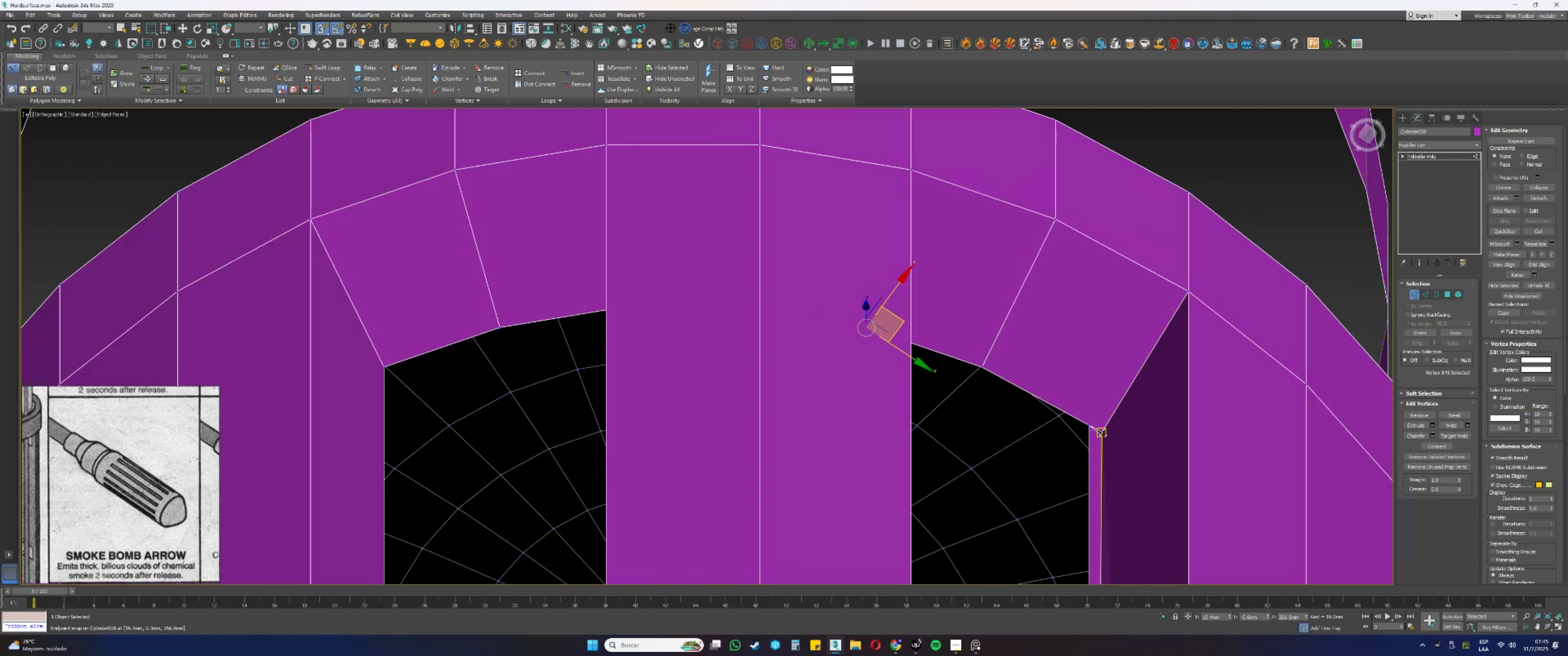 
left_click([1104, 430])
 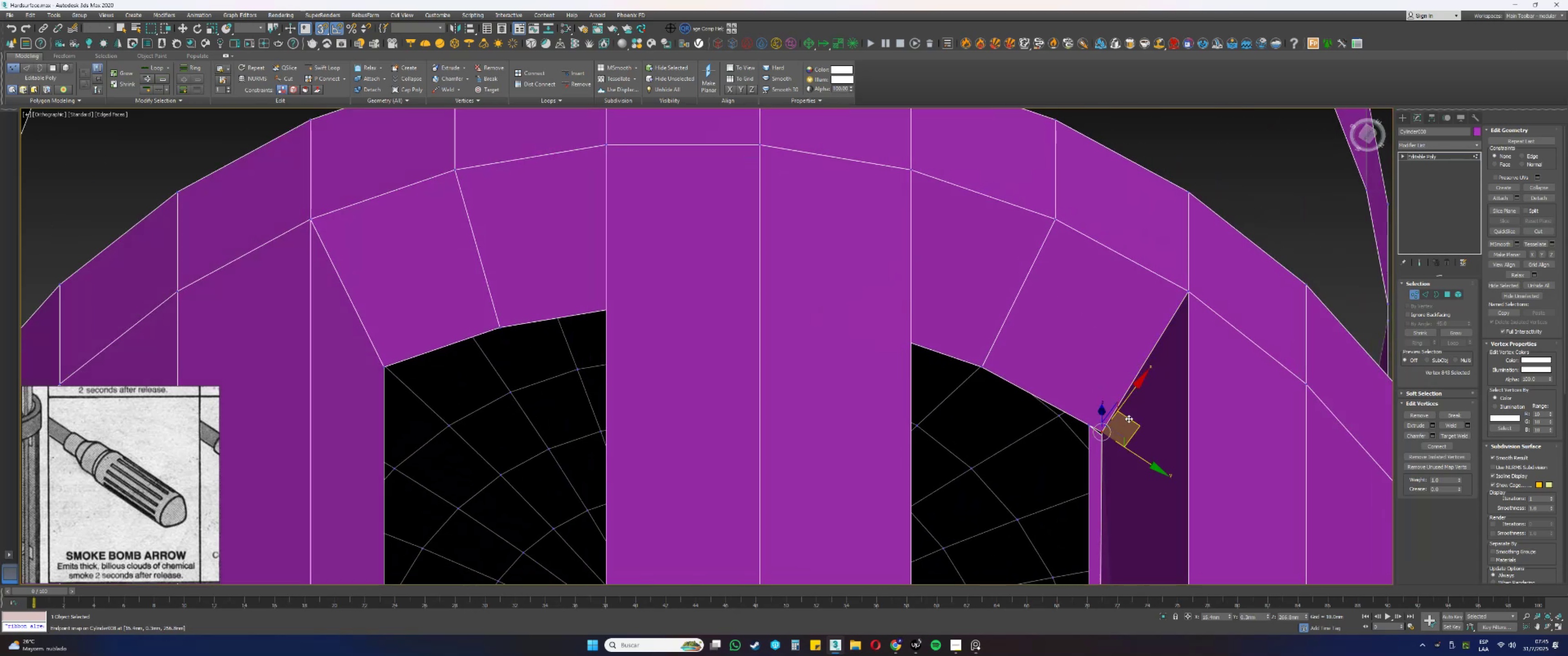 
left_click_drag(start_coordinate=[1133, 420], to_coordinate=[1090, 423])
 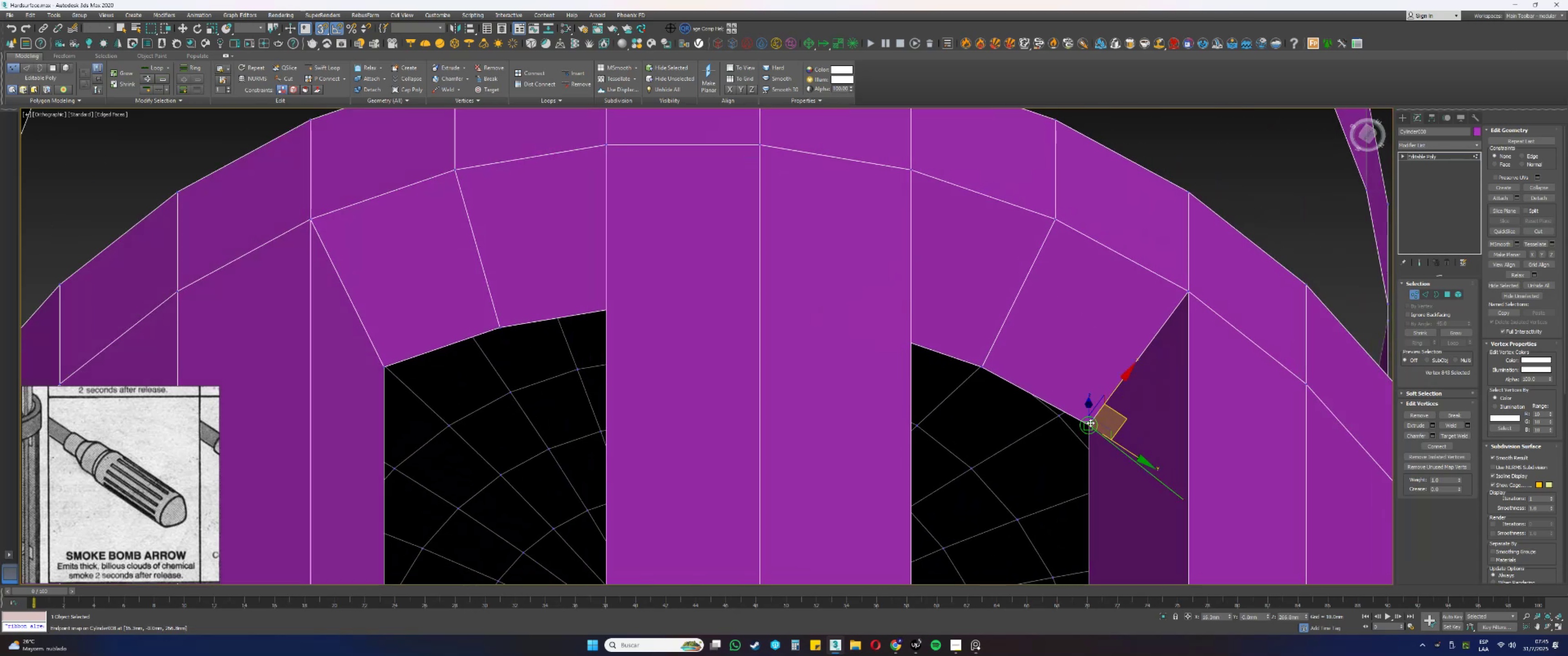 
hold_key(key=AltLeft, duration=0.39)
 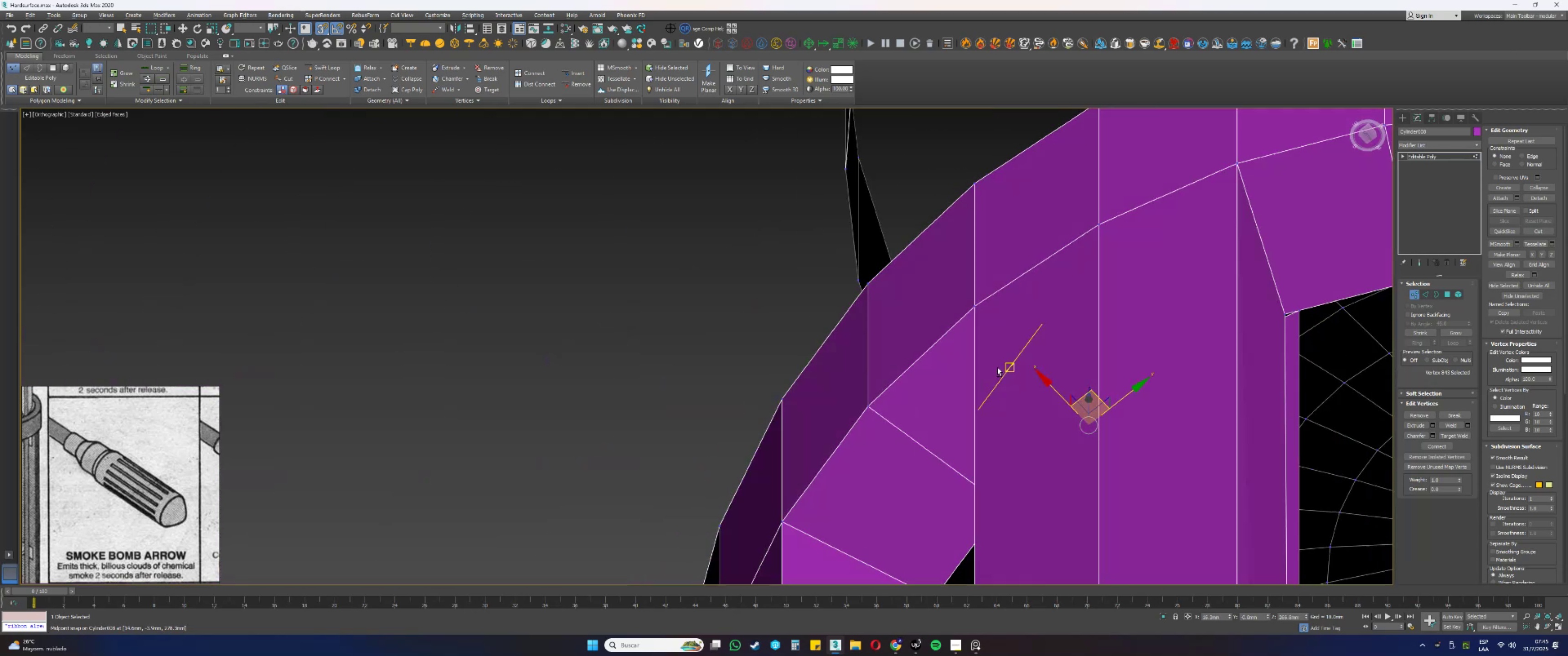 
scroll: coordinate [852, 387], scroll_direction: none, amount: 0.0
 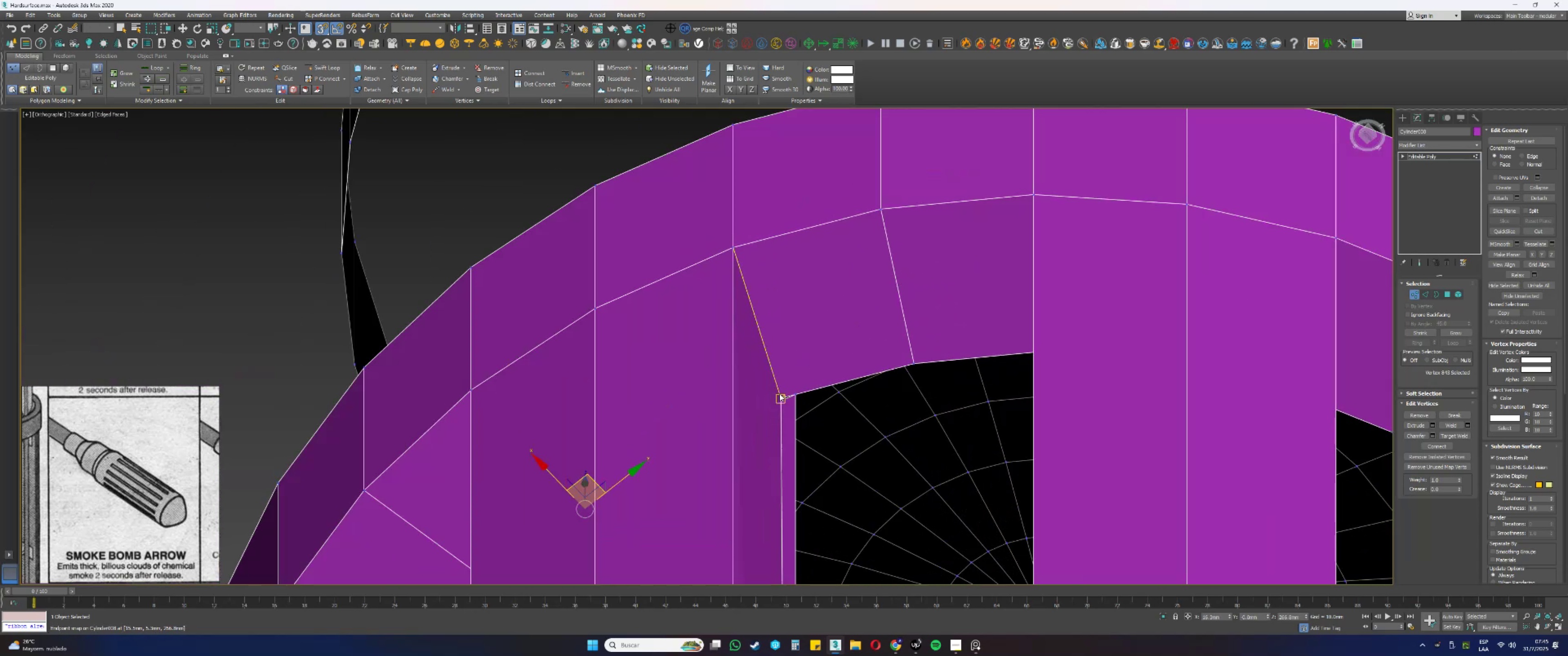 
left_click([779, 398])
 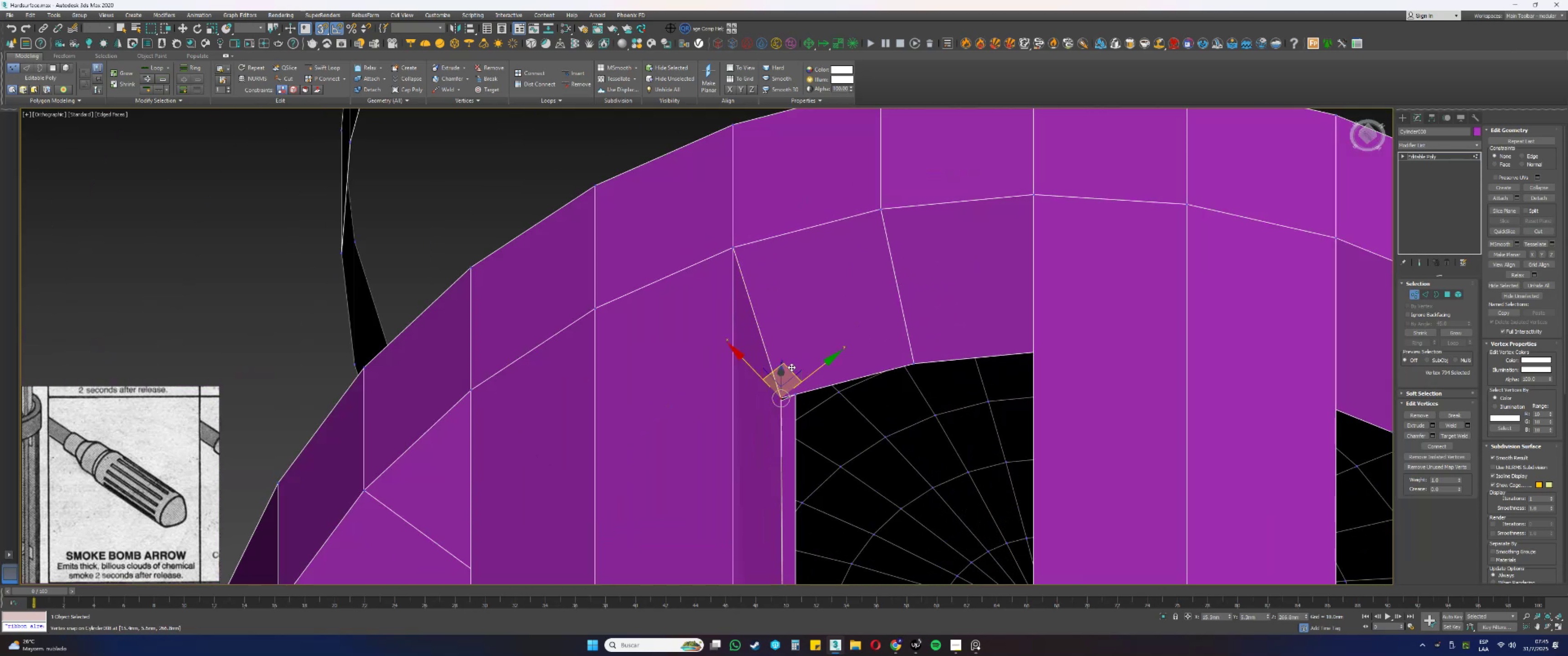 
left_click_drag(start_coordinate=[788, 368], to_coordinate=[800, 397])
 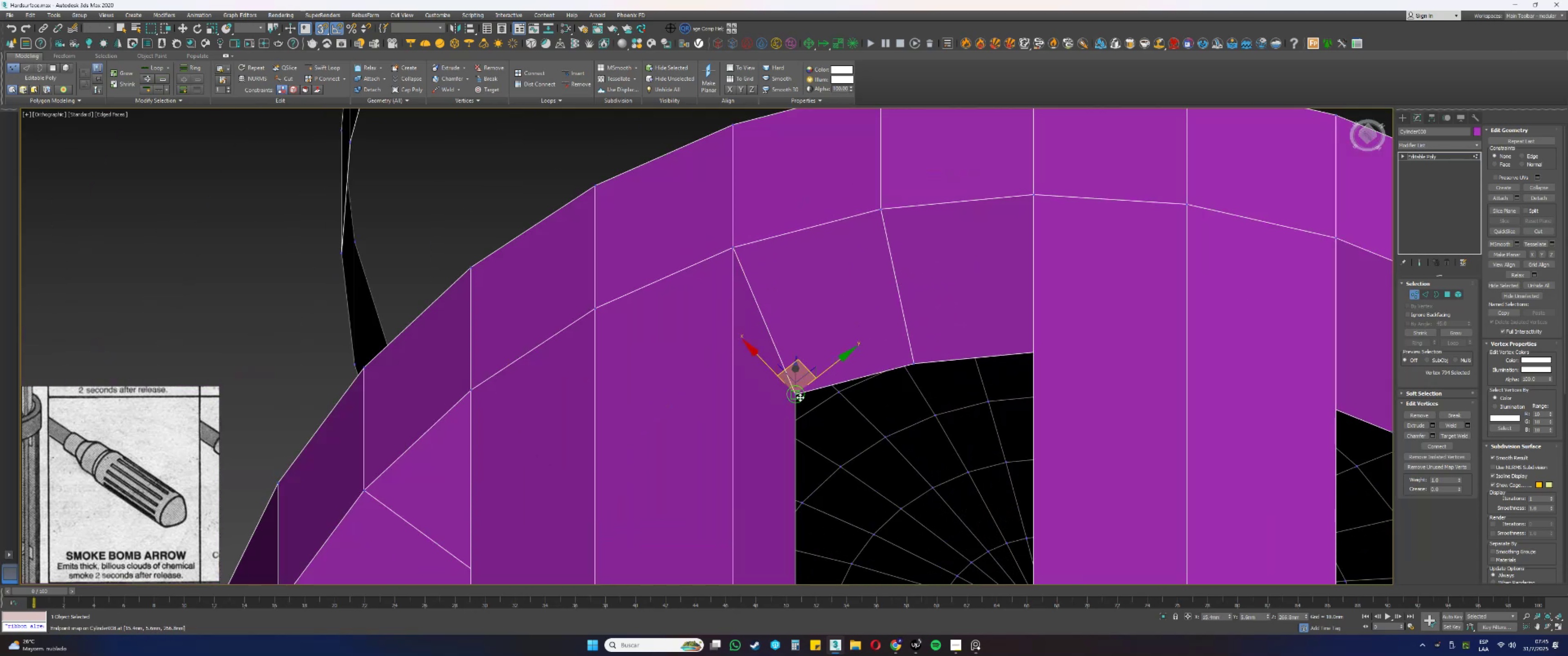 
key(Alt+AltLeft)
 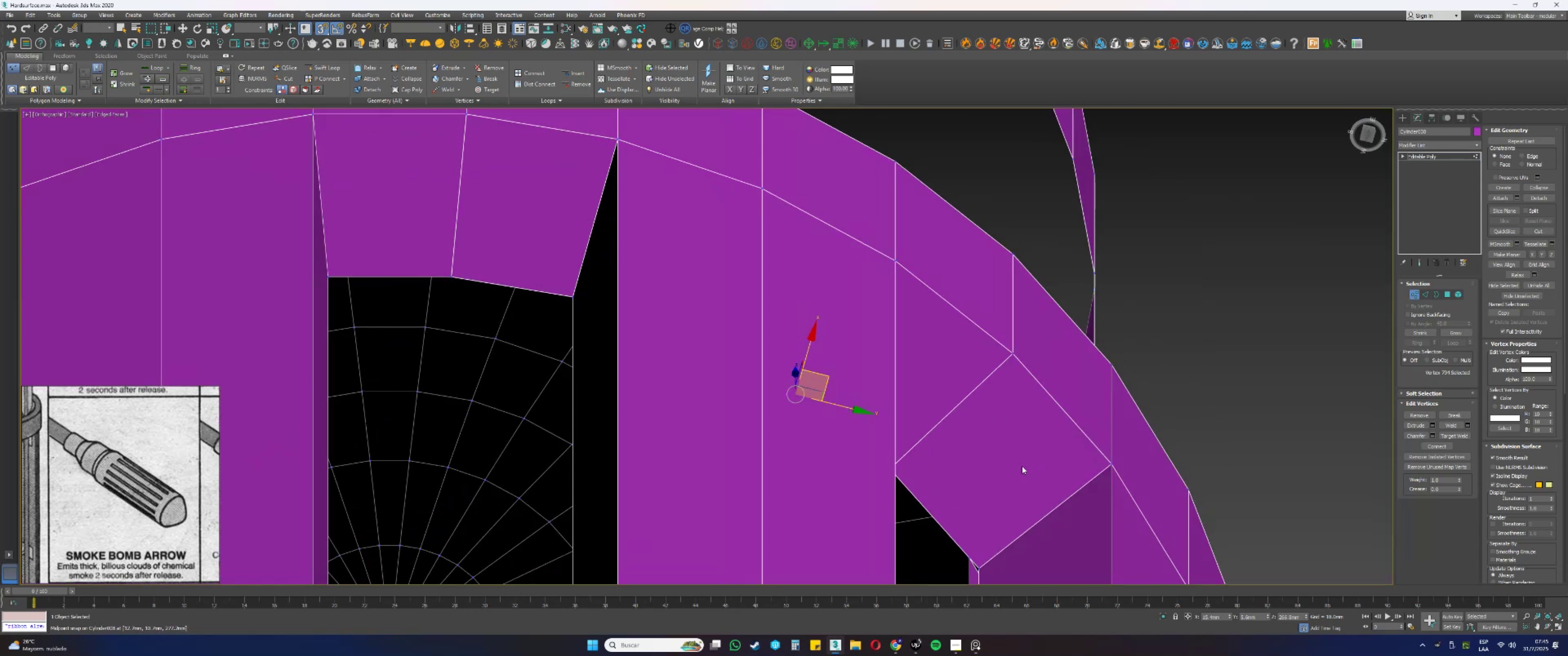 
key(Alt+AltLeft)
 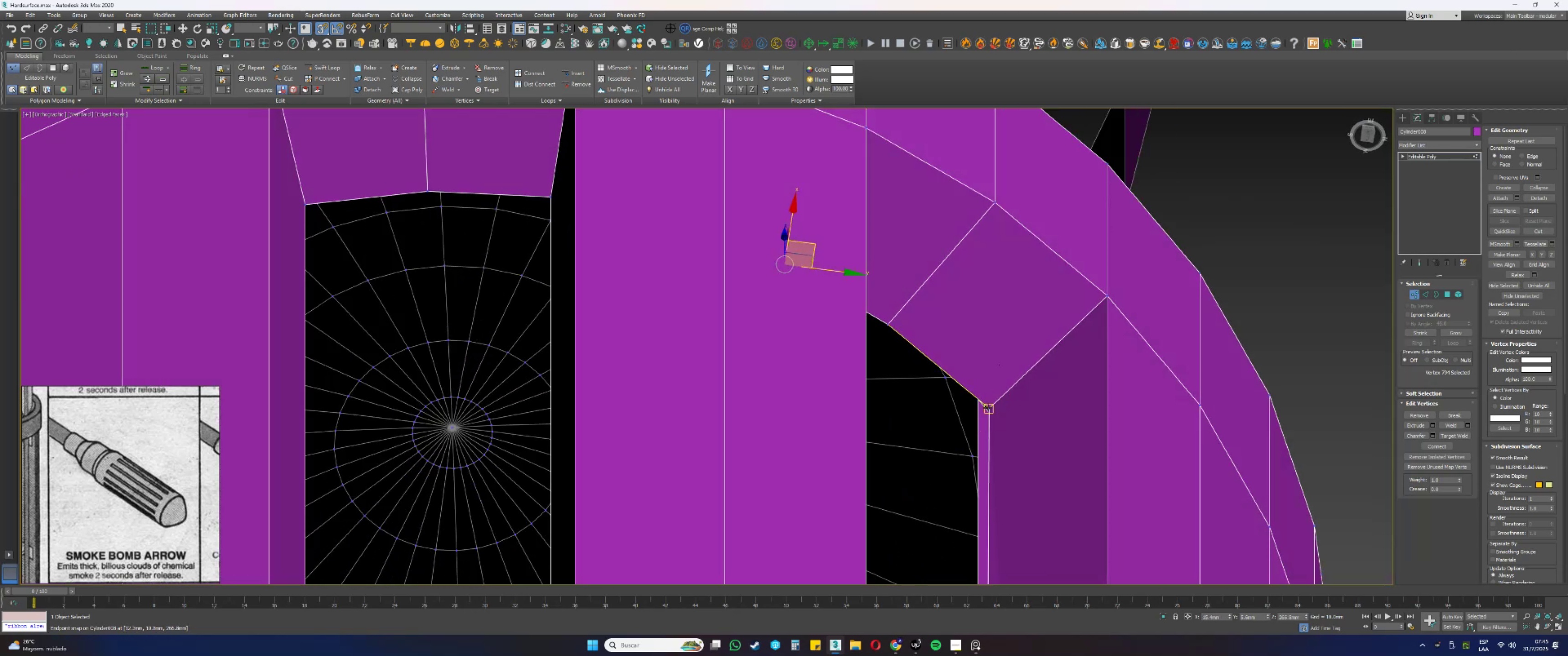 
left_click([988, 405])
 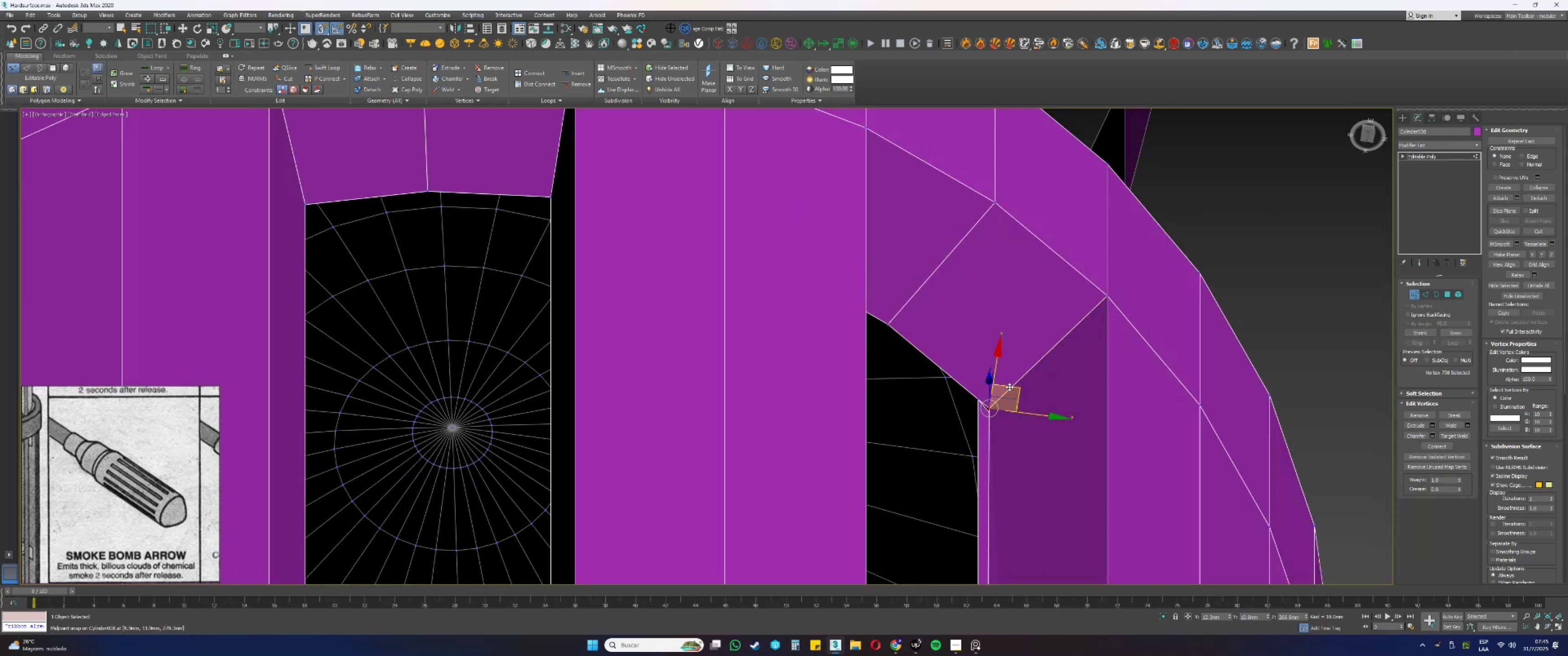 
left_click_drag(start_coordinate=[1012, 387], to_coordinate=[984, 400])
 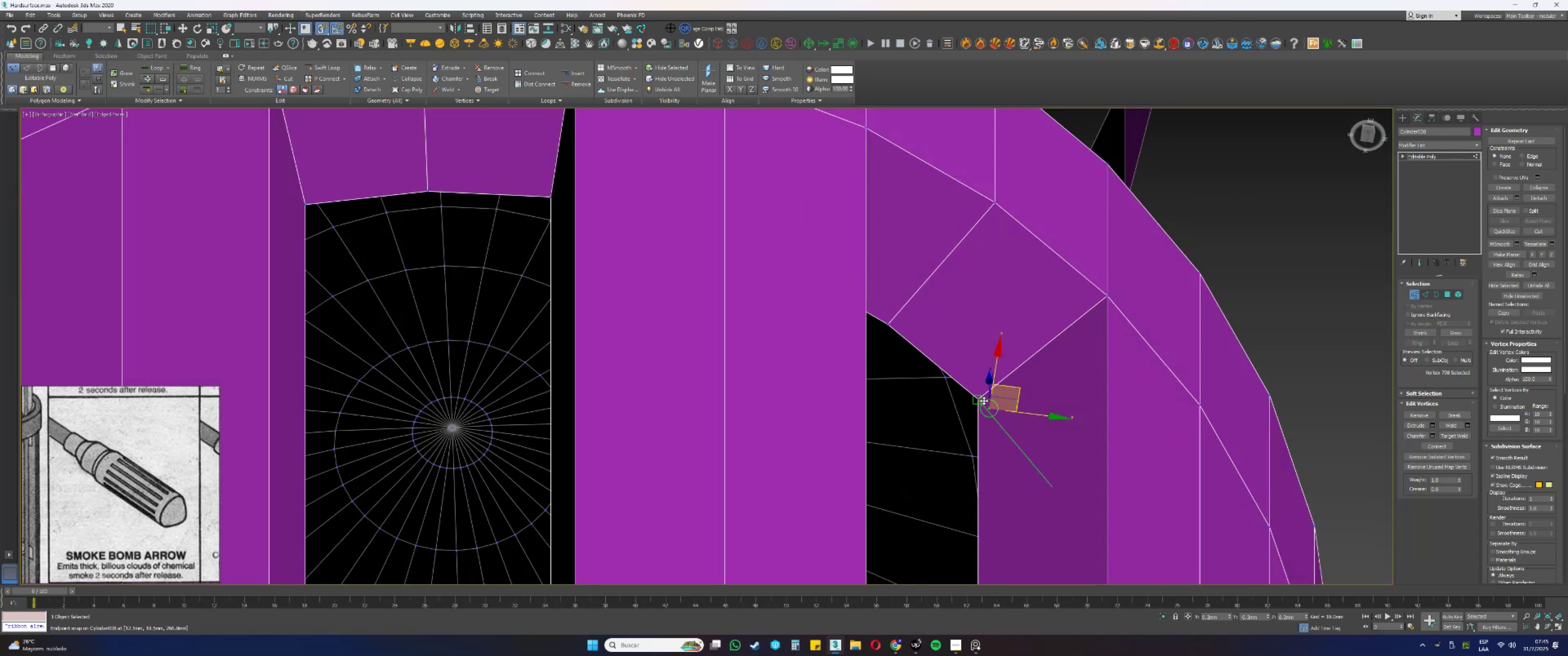 
hold_key(key=AltLeft, duration=0.56)
 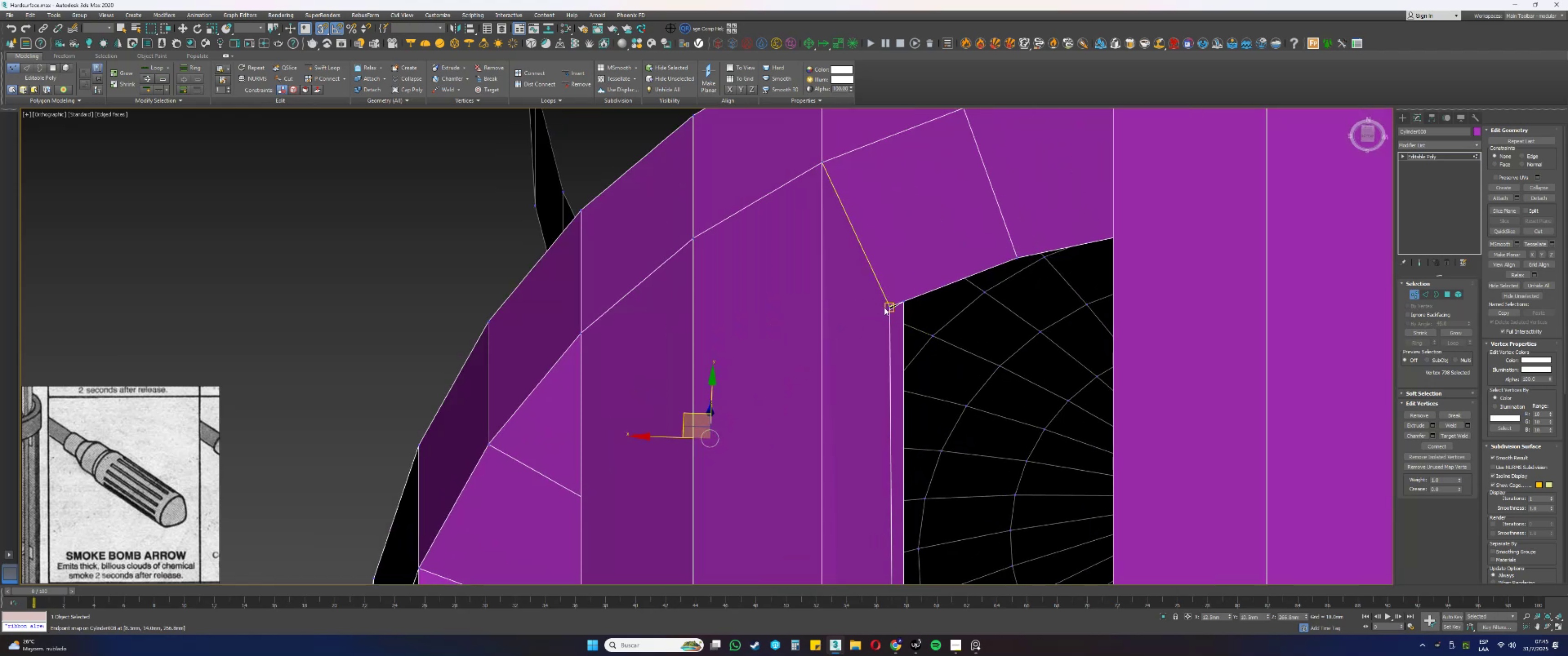 
left_click([887, 307])
 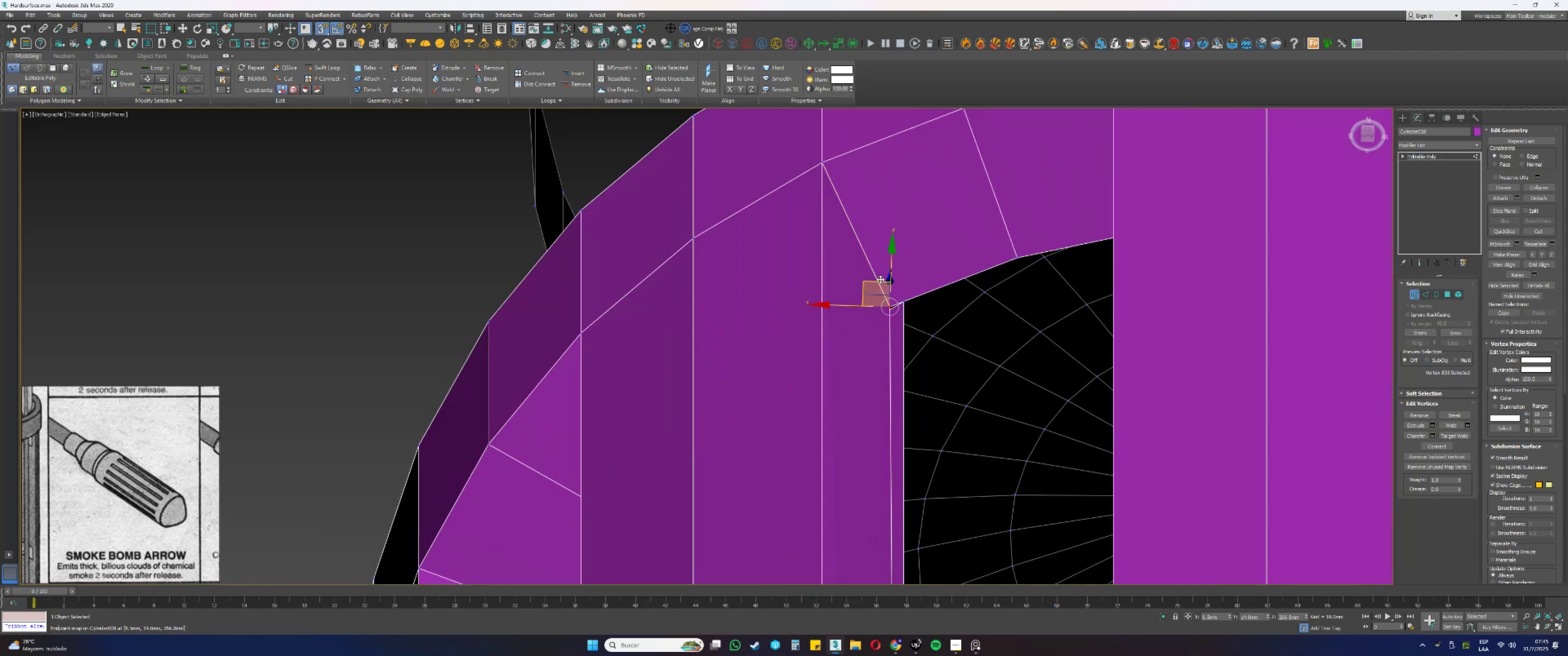 
left_click_drag(start_coordinate=[877, 281], to_coordinate=[906, 306])
 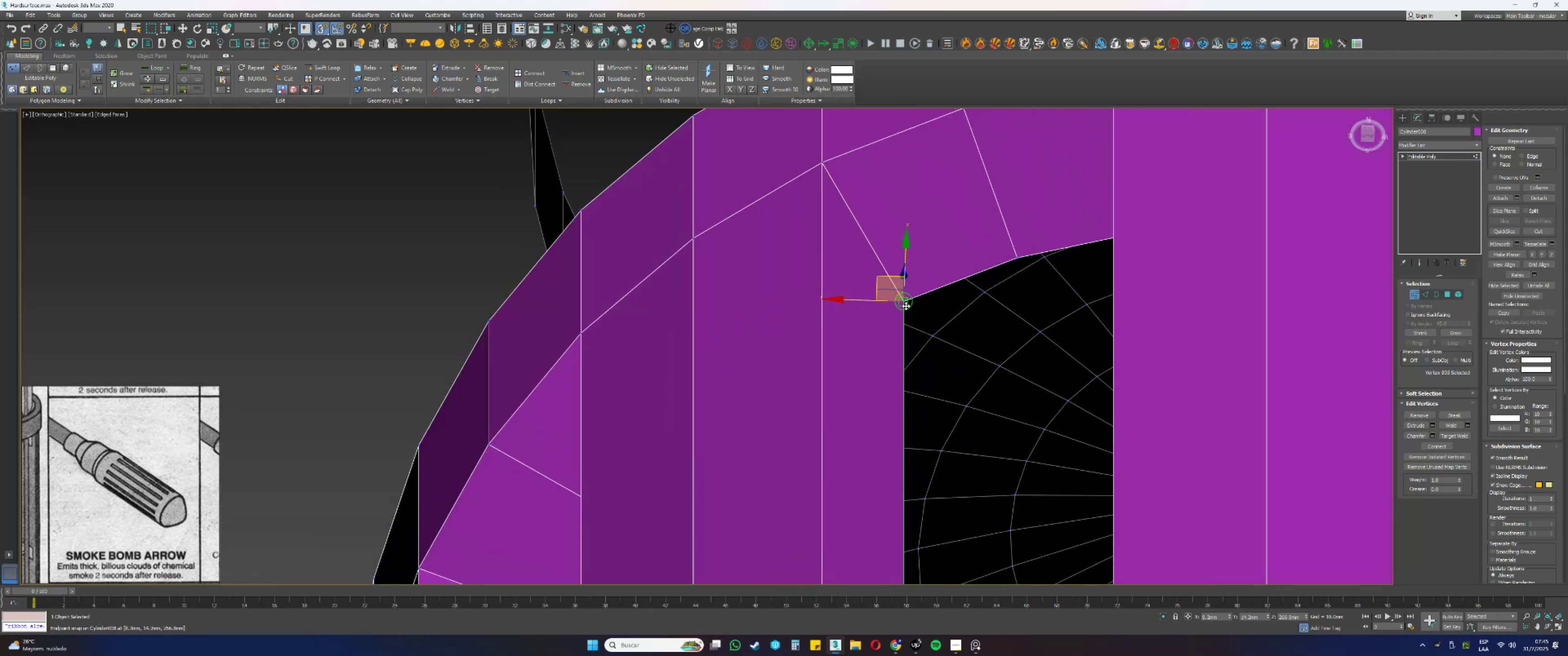 
key(Alt+AltLeft)
 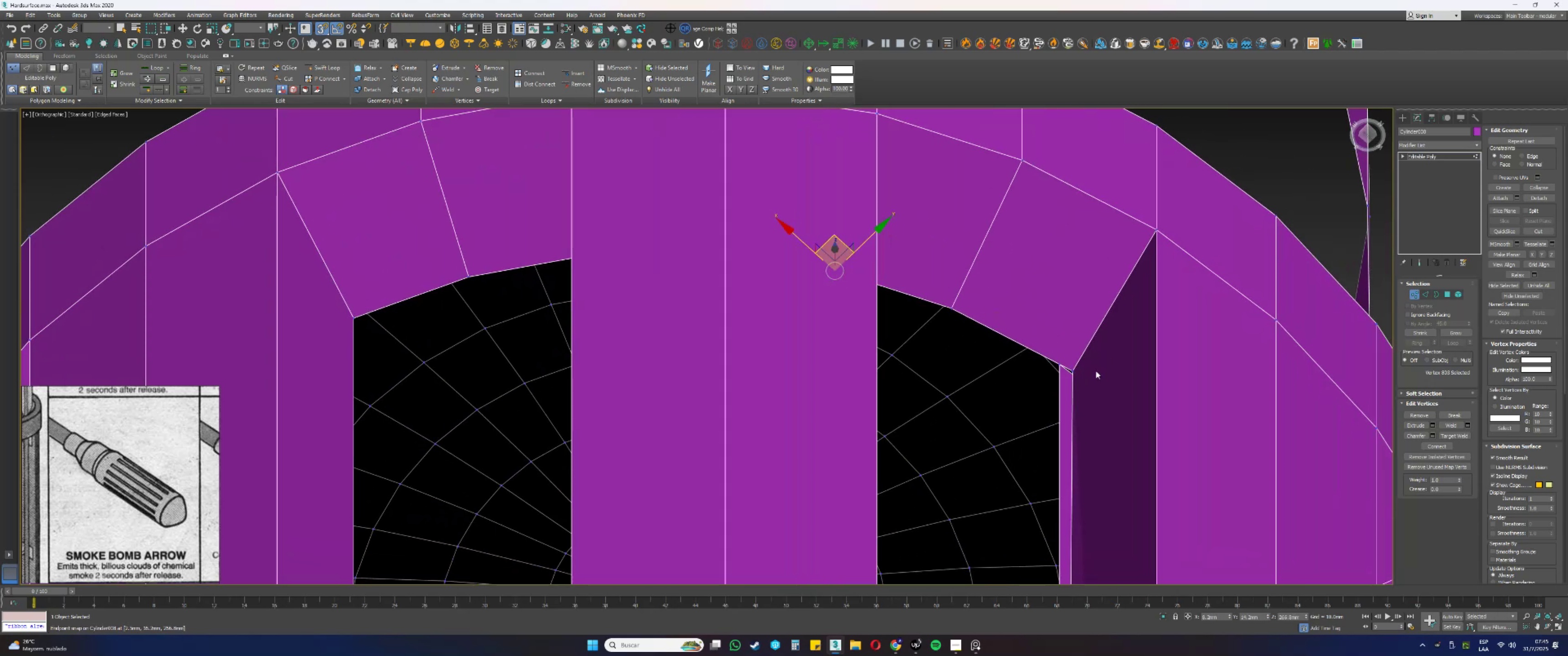 
left_click([1074, 369])
 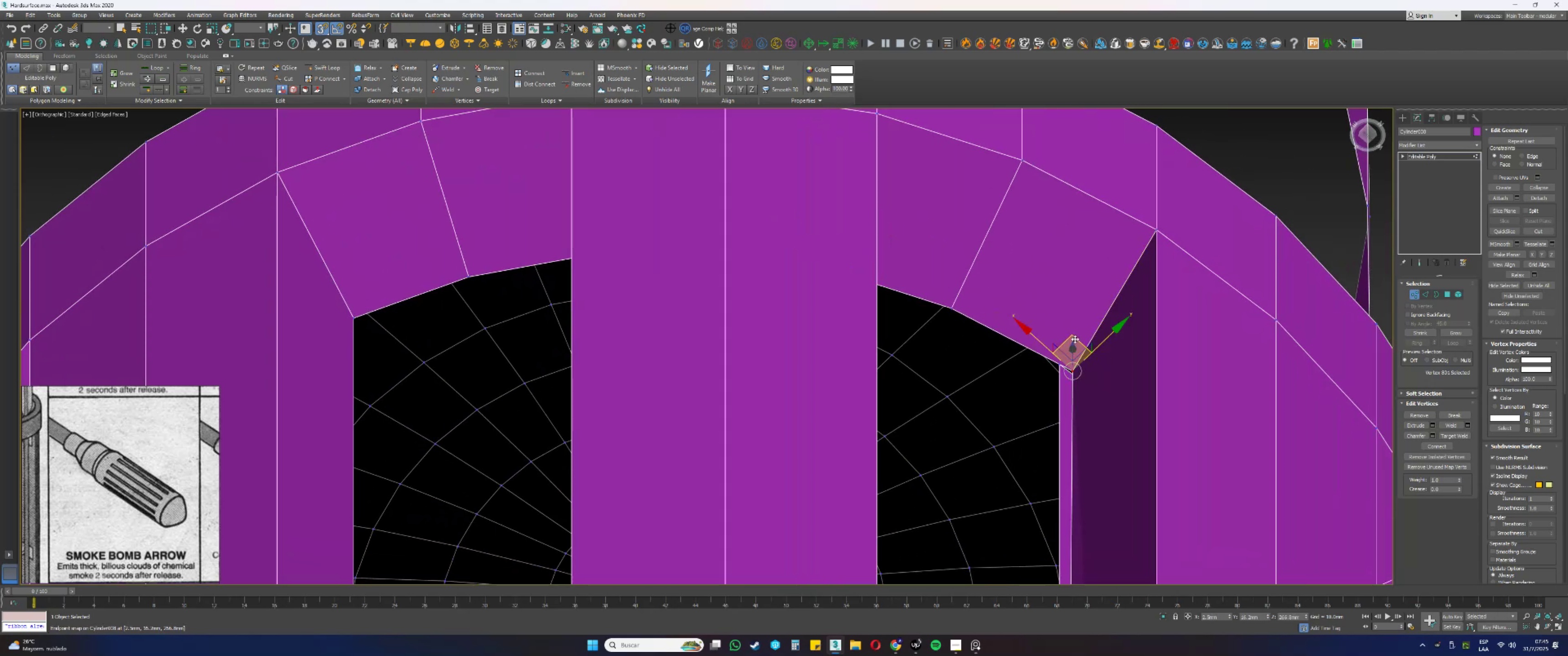 
left_click_drag(start_coordinate=[1073, 338], to_coordinate=[1057, 361])
 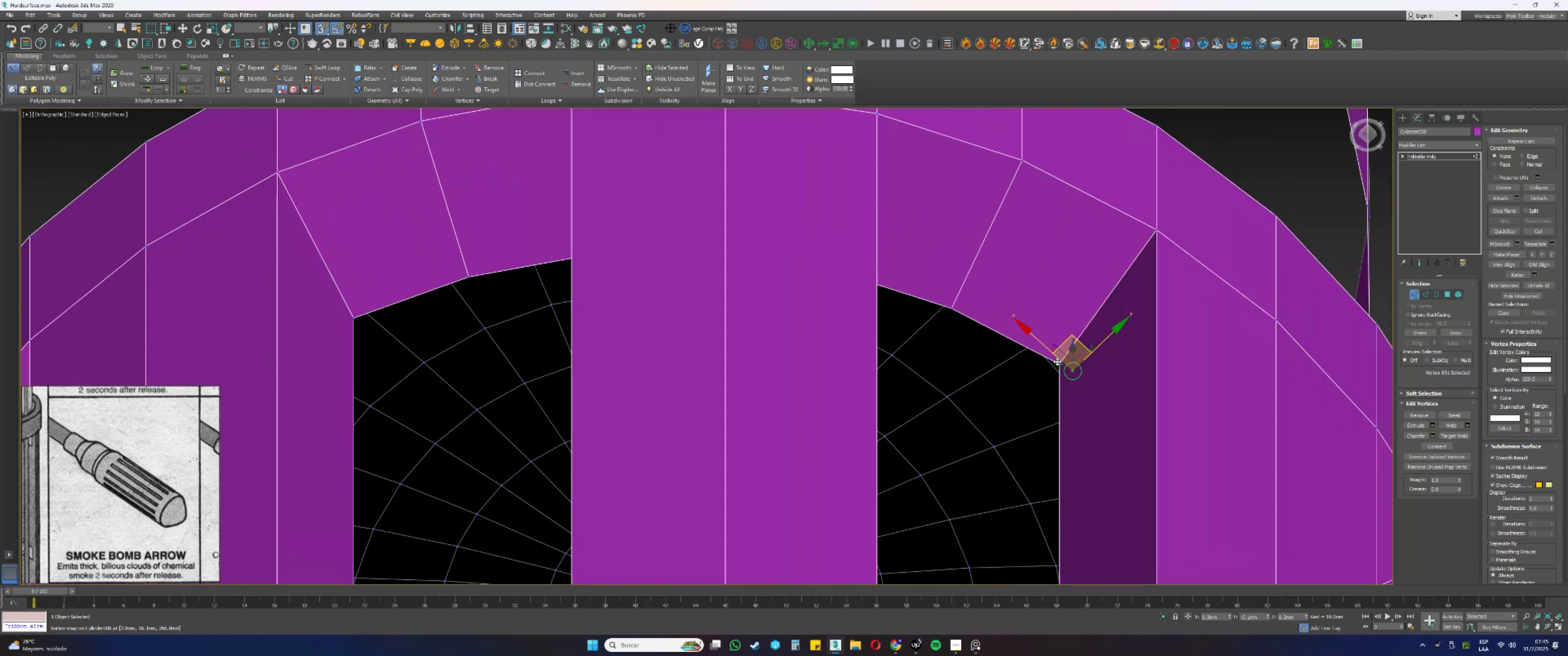 
hold_key(key=AltLeft, duration=0.31)
 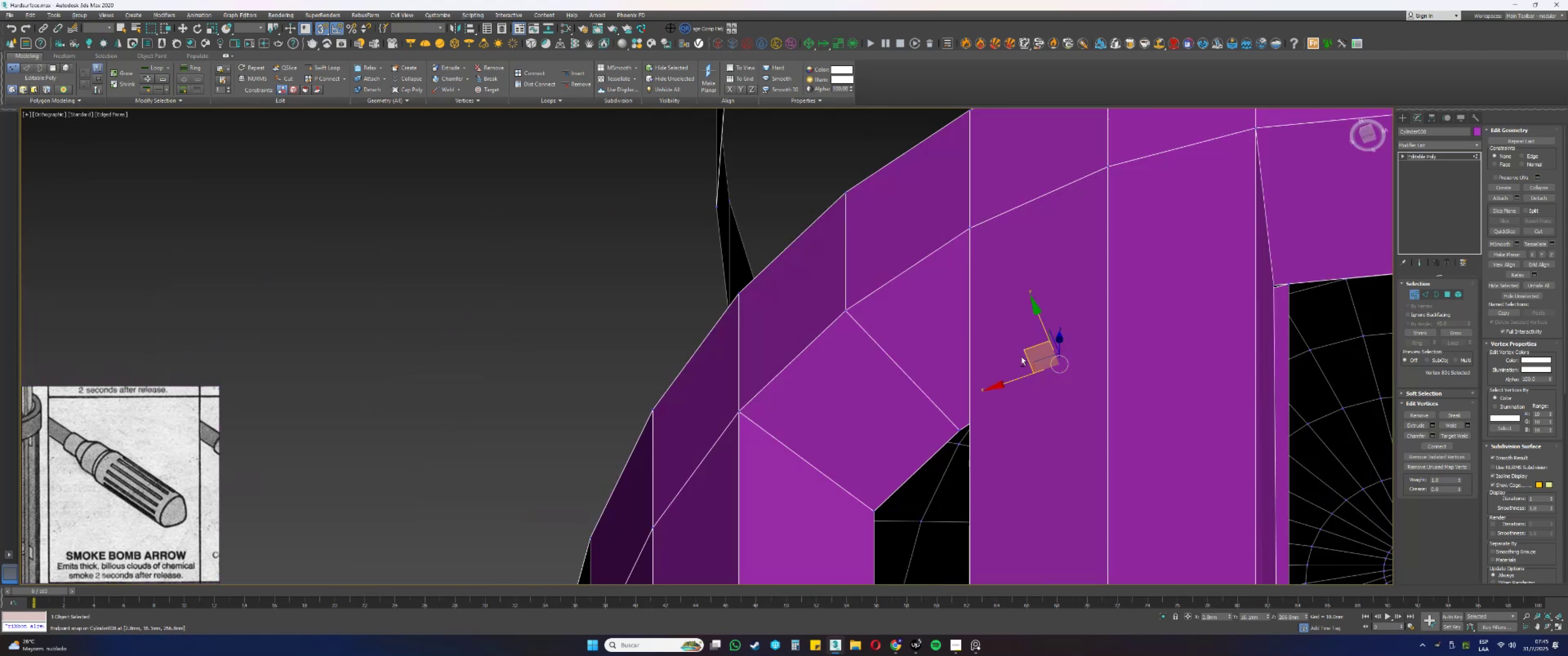 
scroll: coordinate [962, 350], scroll_direction: down, amount: 1.0
 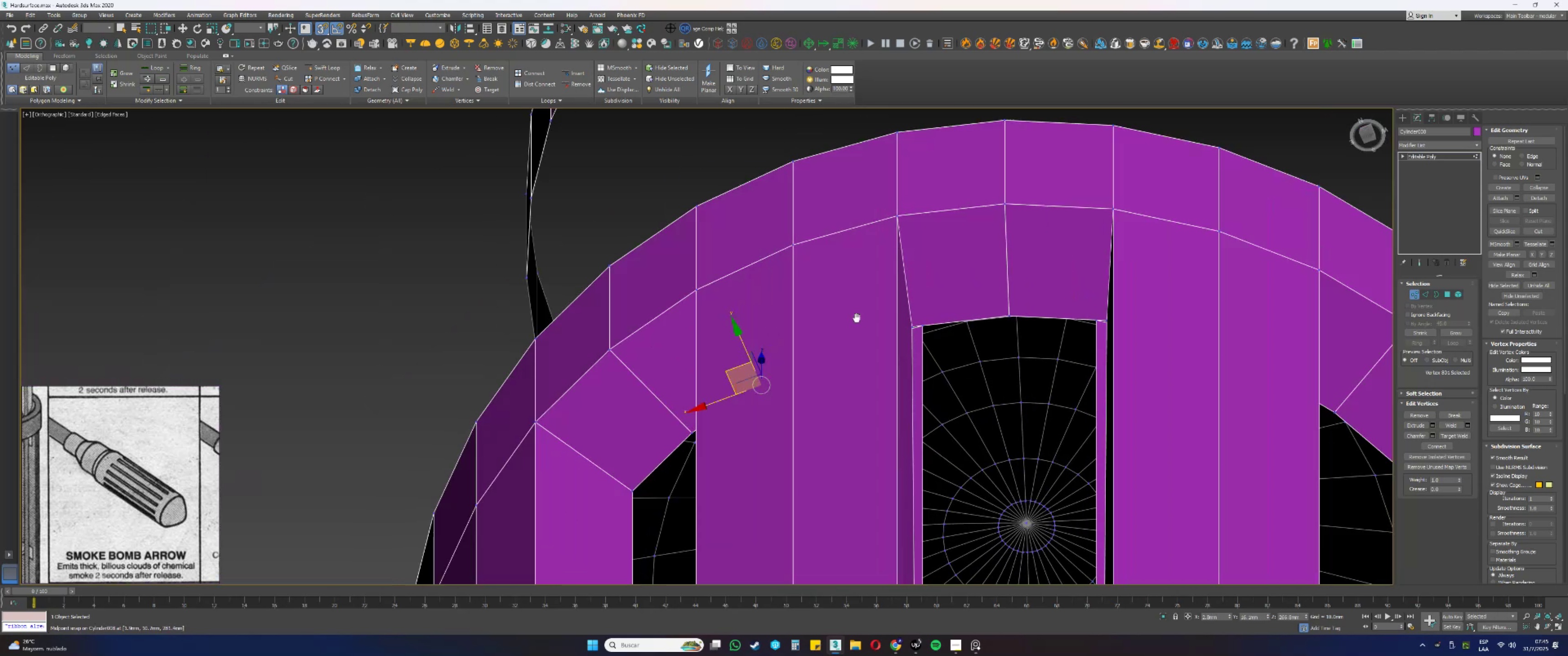 
scroll: coordinate [892, 308], scroll_direction: up, amount: 1.0
 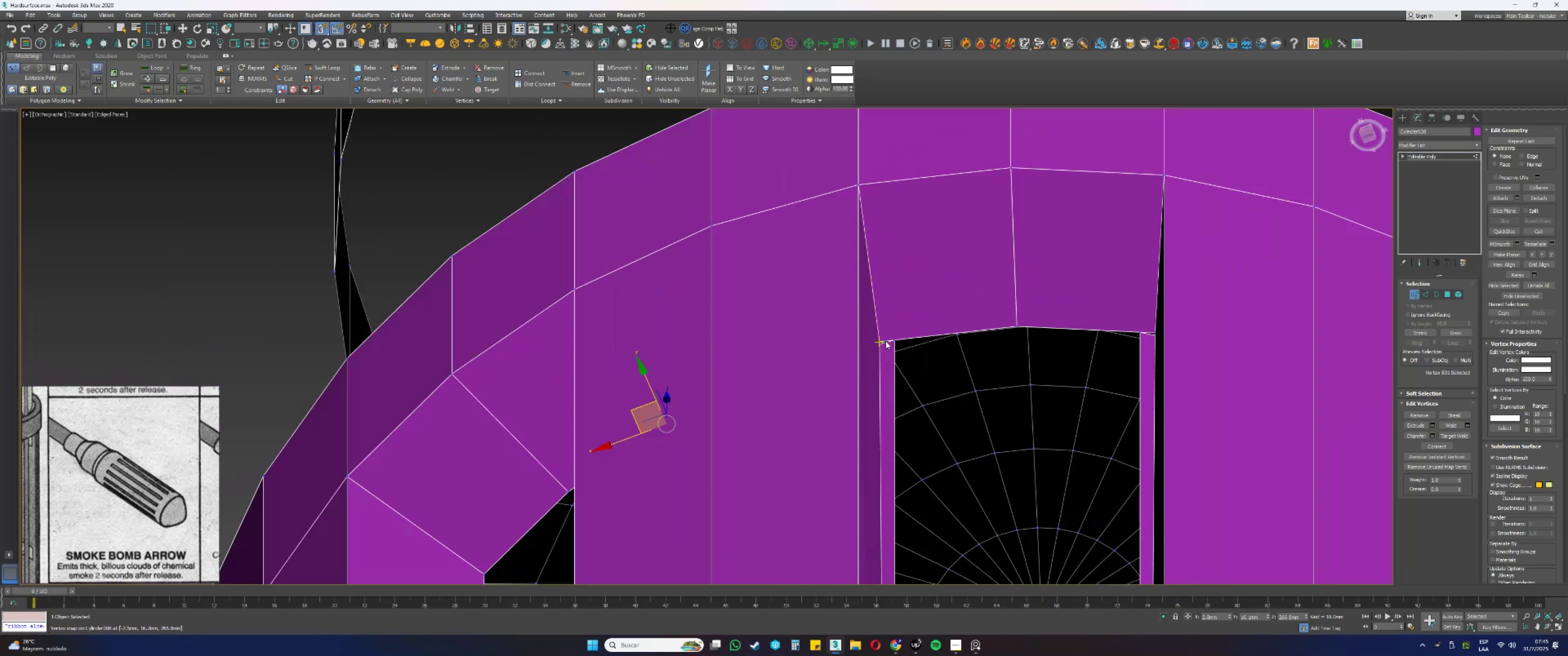 
left_click([882, 342])
 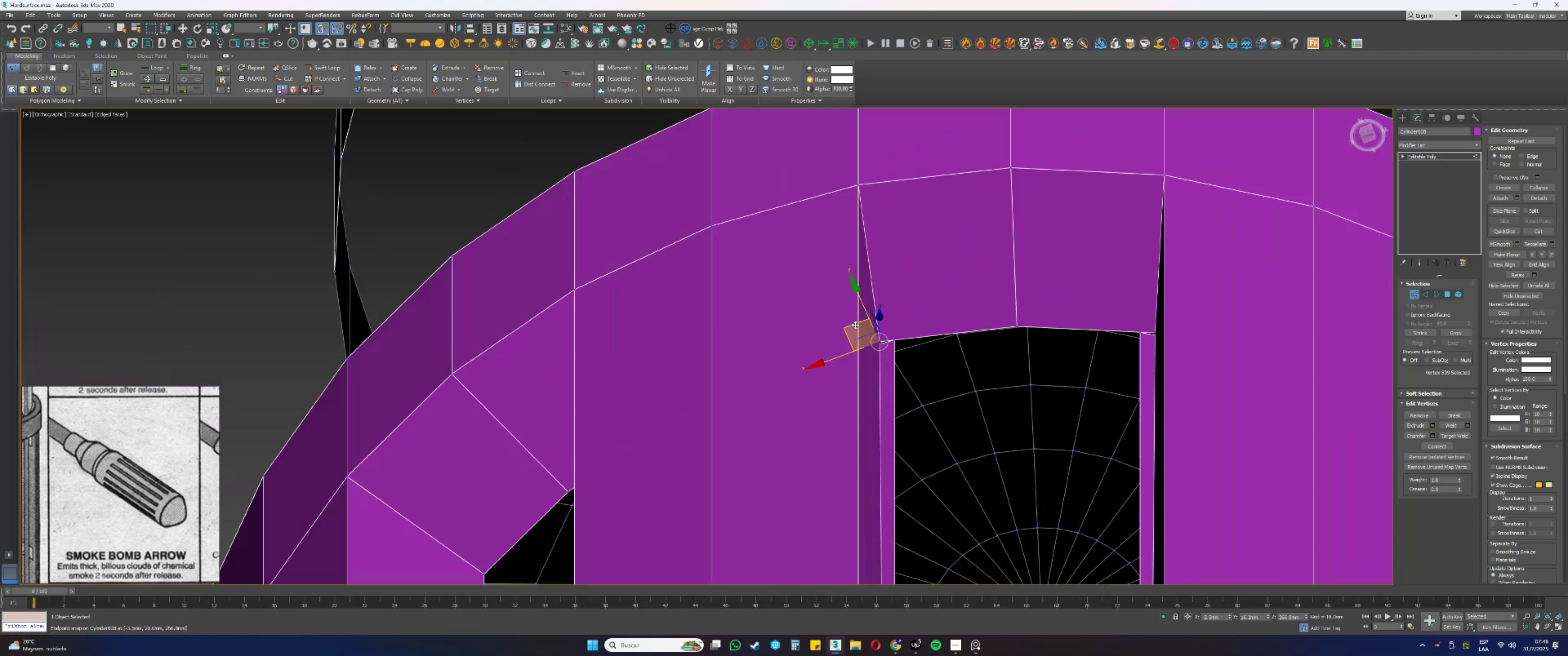 
left_click_drag(start_coordinate=[855, 324], to_coordinate=[893, 335])
 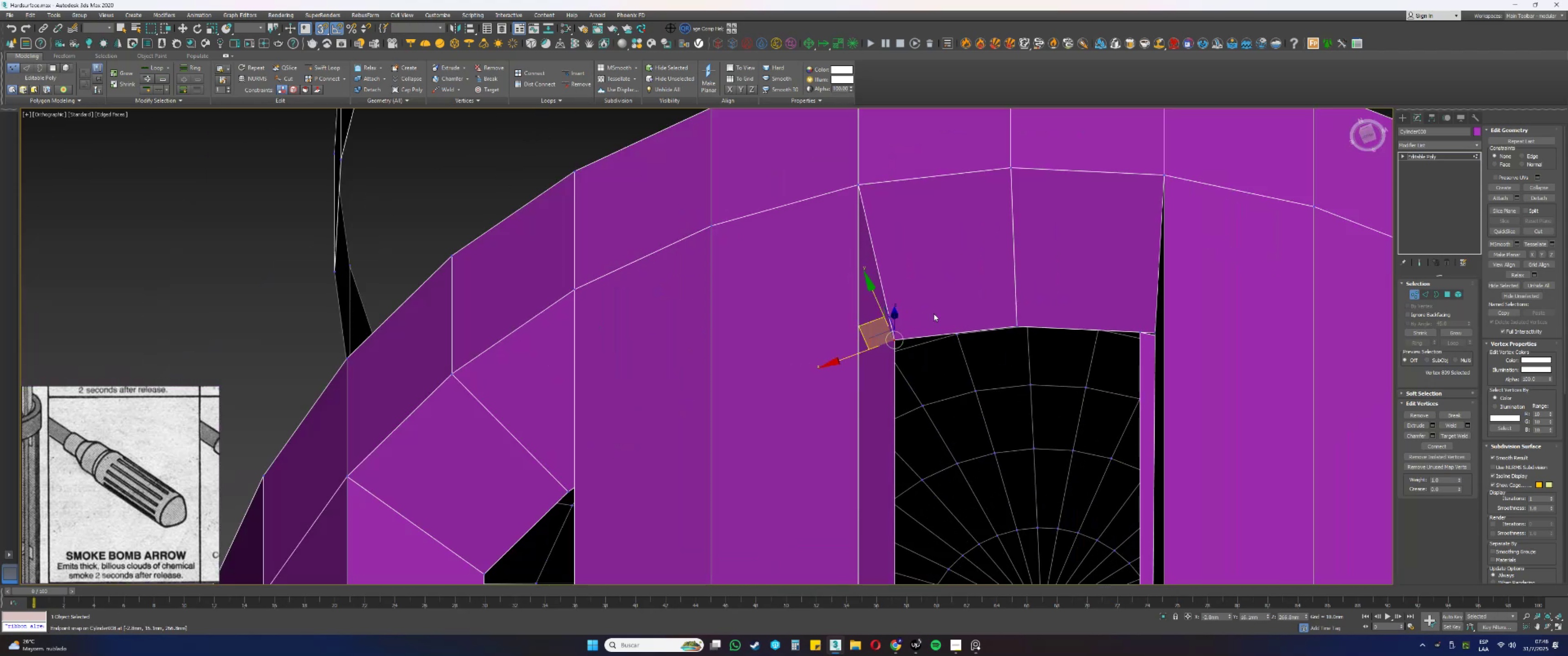 
key(Alt+AltLeft)
 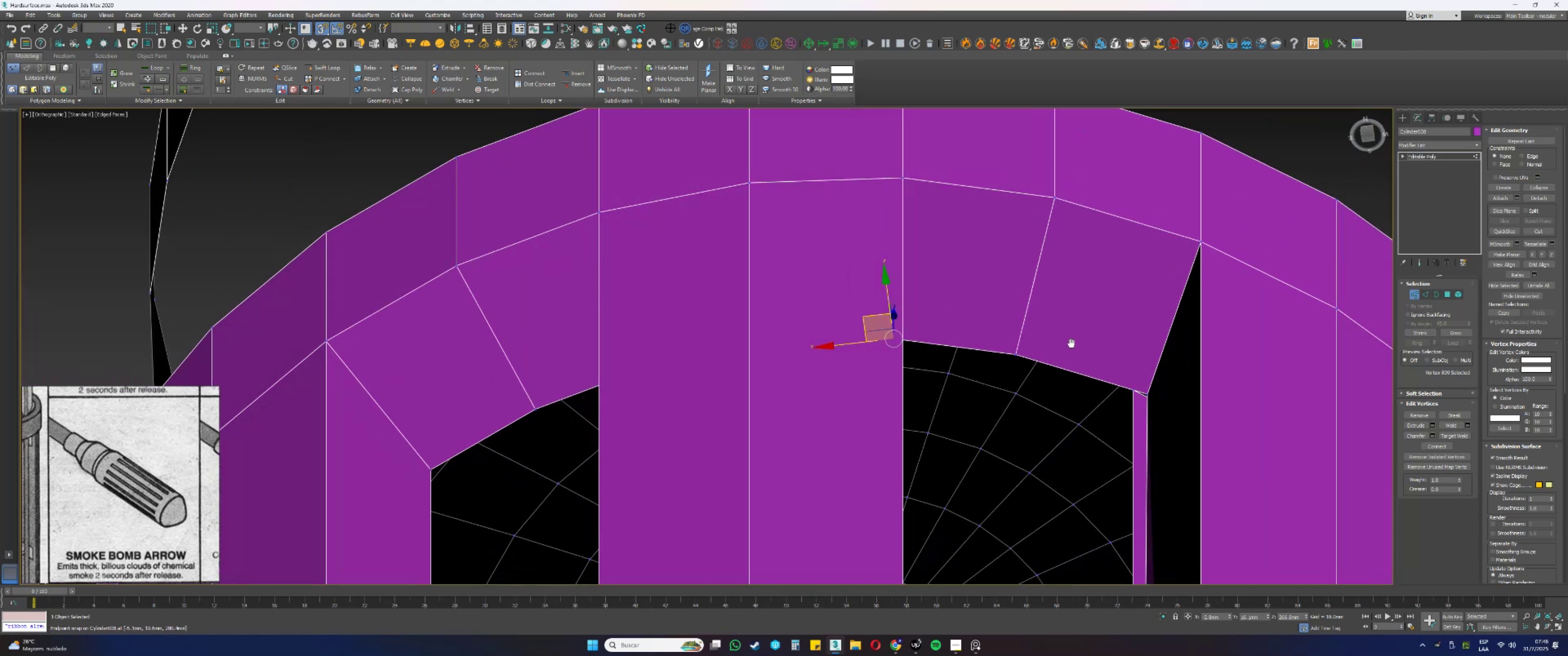 
hold_key(key=AltLeft, duration=0.35)
 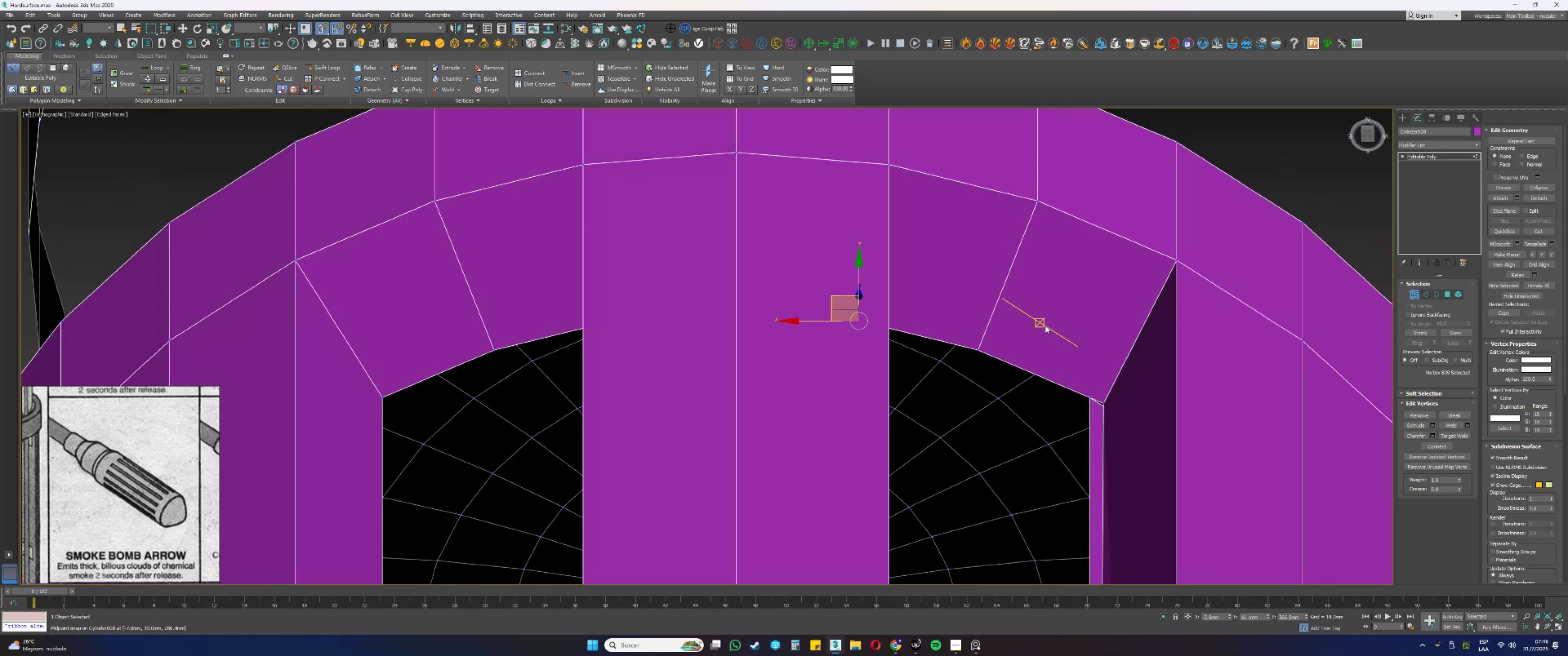 
wait(7.08)
 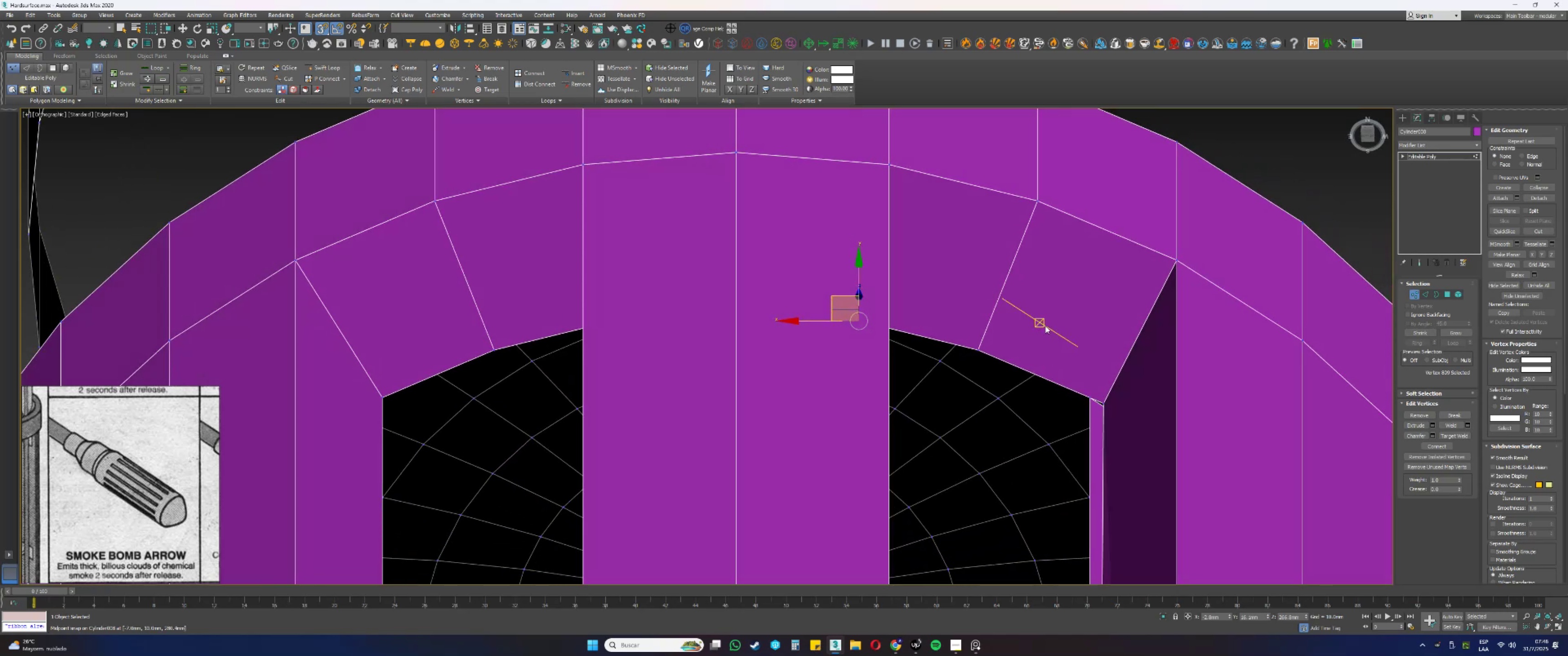 
left_click([1106, 402])
 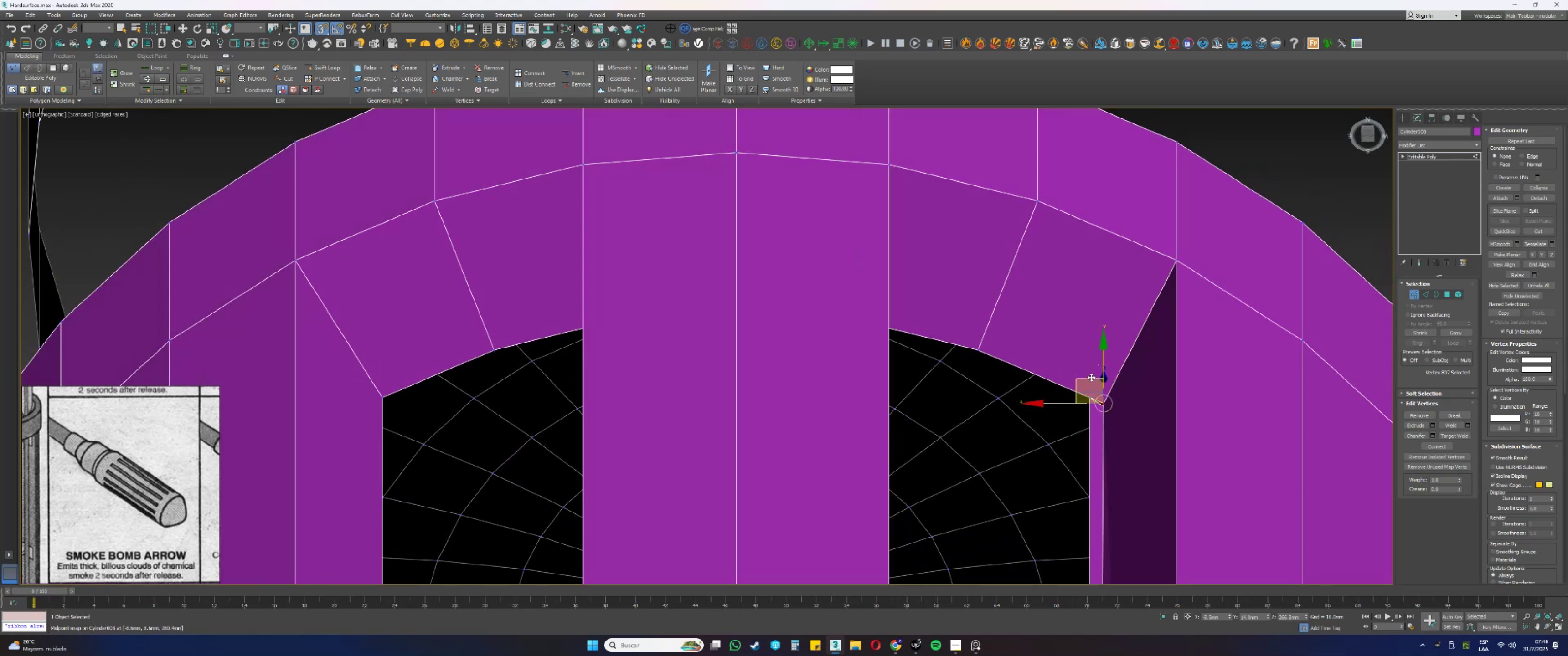 
left_click_drag(start_coordinate=[1091, 377], to_coordinate=[1089, 398])
 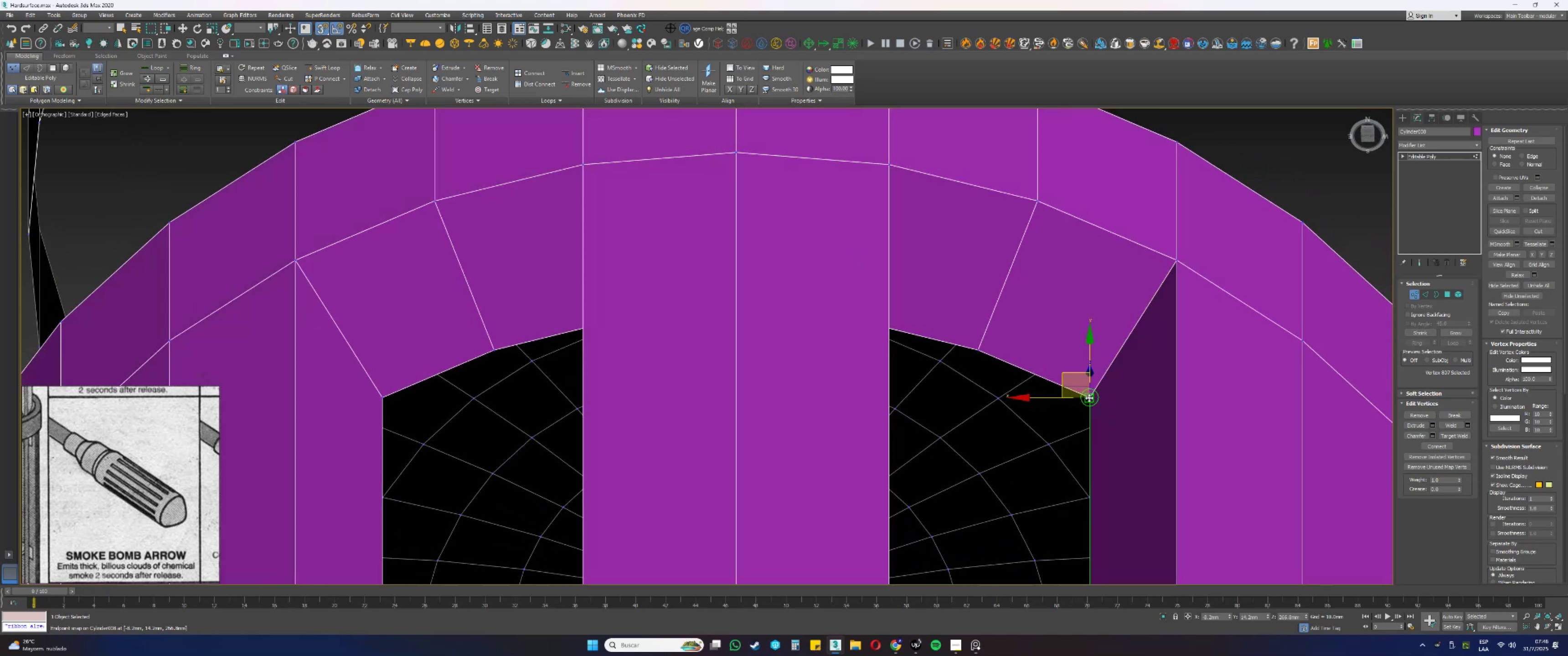 
hold_key(key=AltLeft, duration=0.45)
 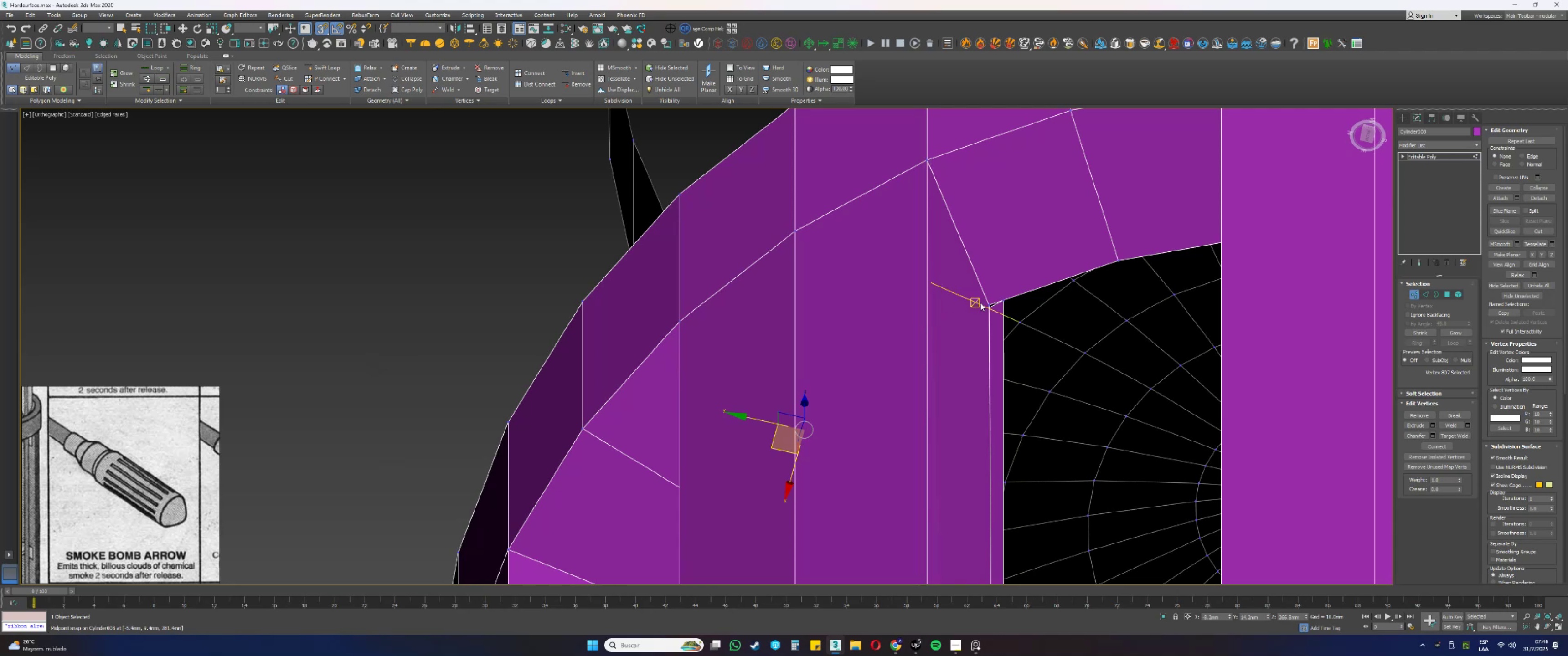 
left_click([990, 302])
 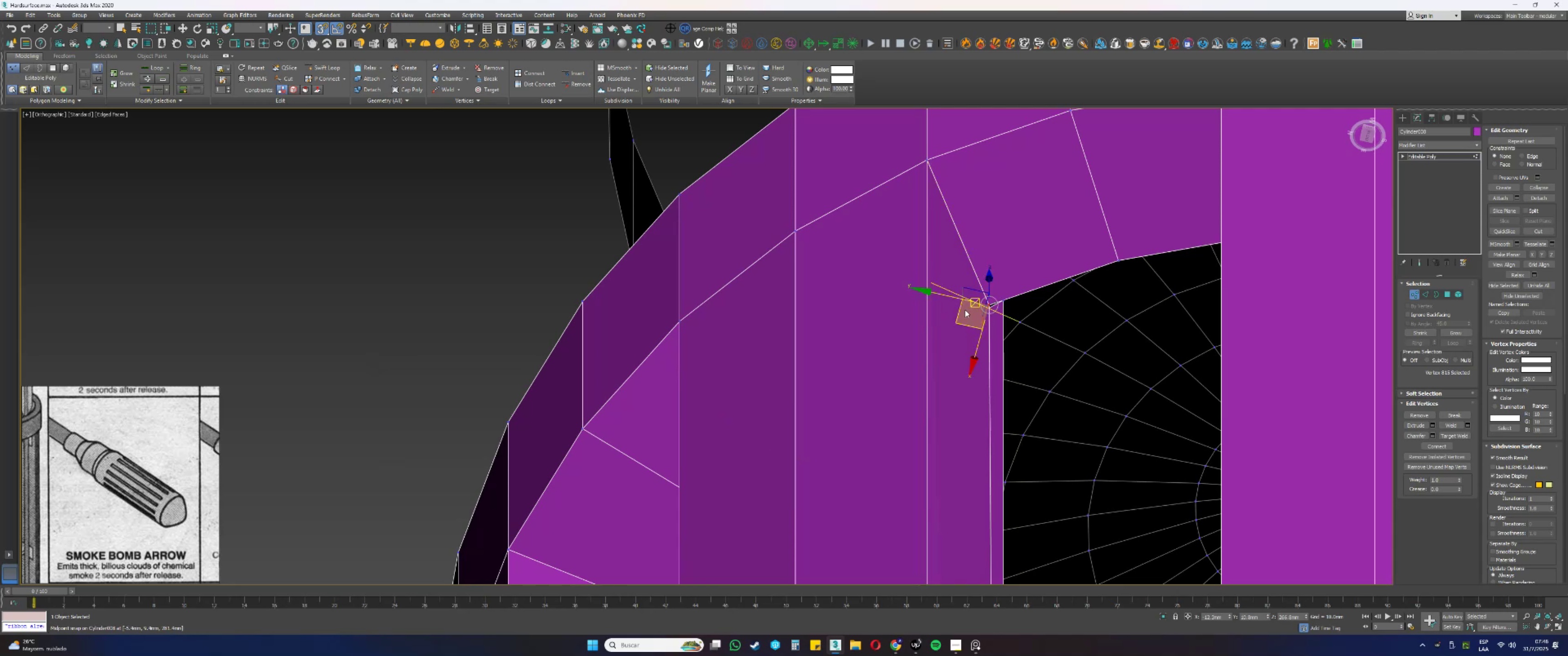 
left_click_drag(start_coordinate=[957, 317], to_coordinate=[997, 301])
 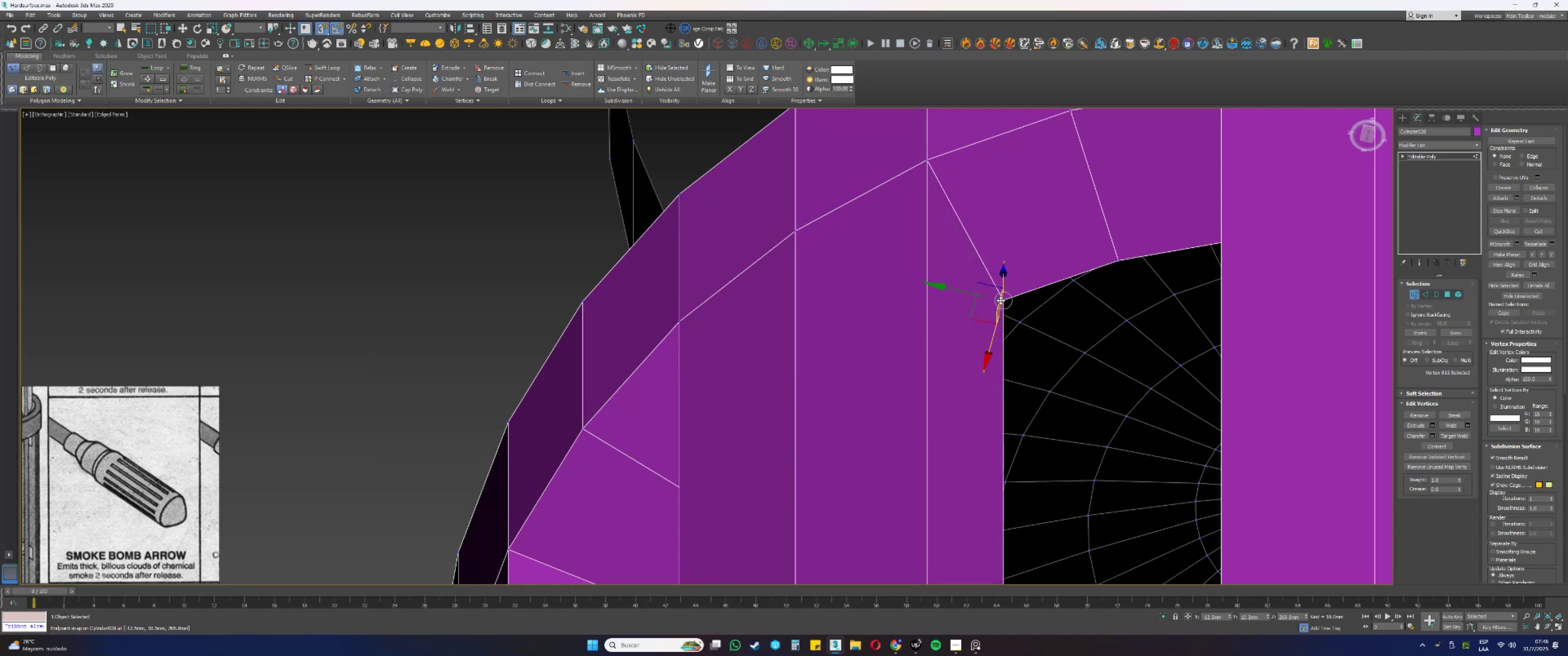 
hold_key(key=AltLeft, duration=0.47)
 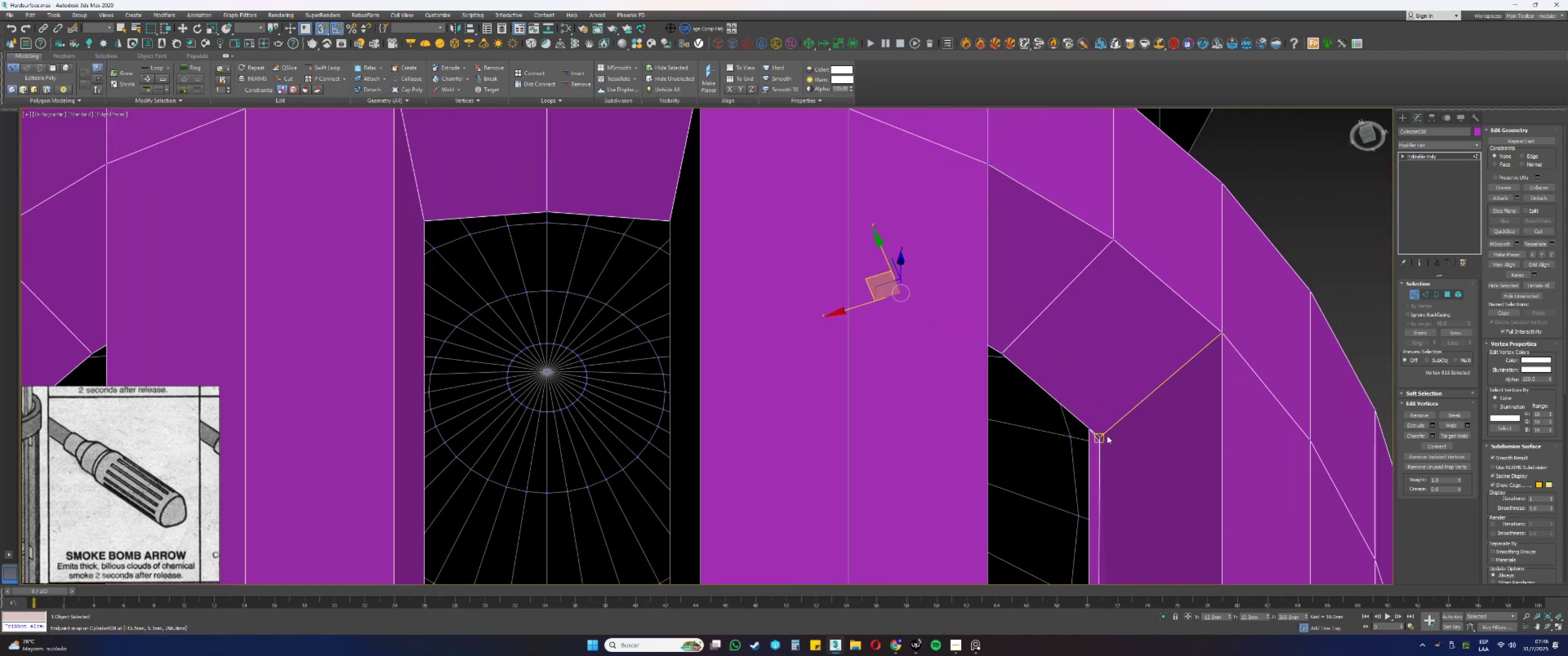 
left_click([1102, 436])
 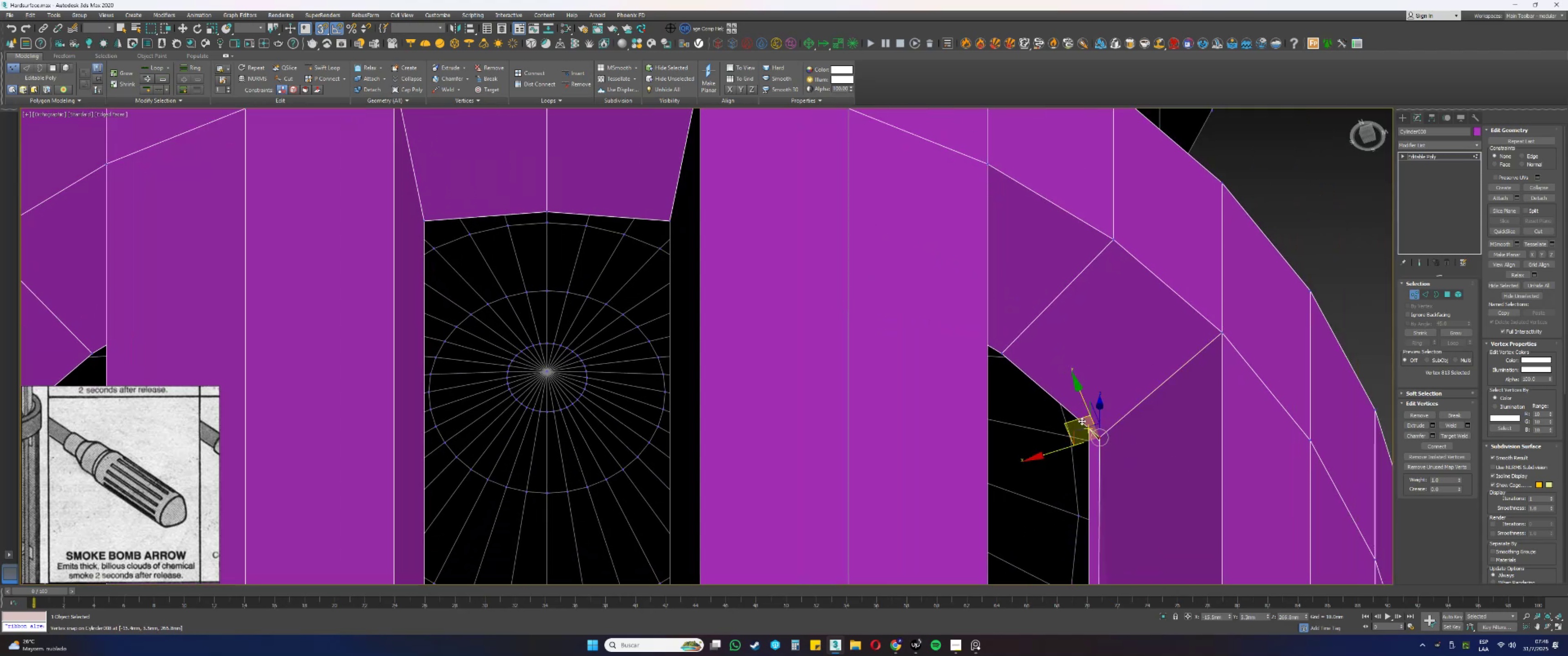 
left_click_drag(start_coordinate=[1080, 418], to_coordinate=[1088, 430])
 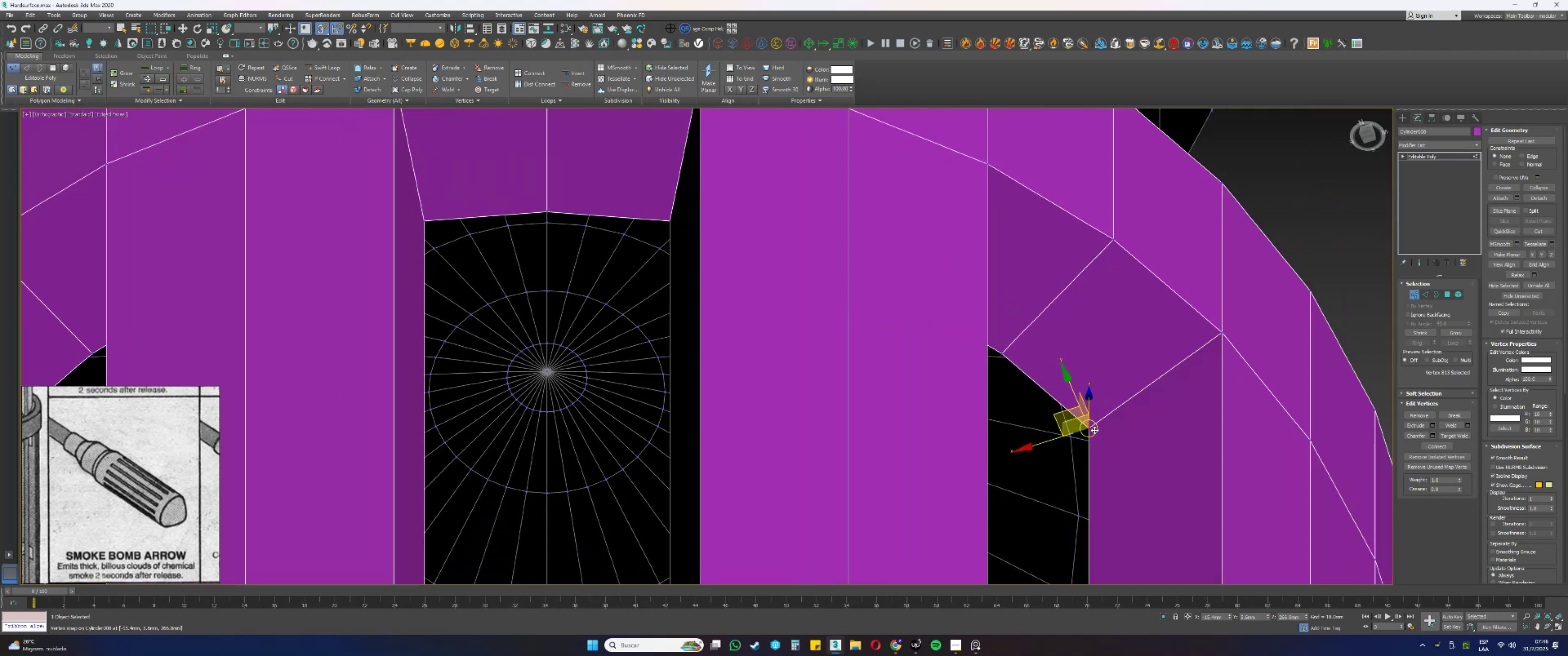 
key(Alt+AltLeft)
 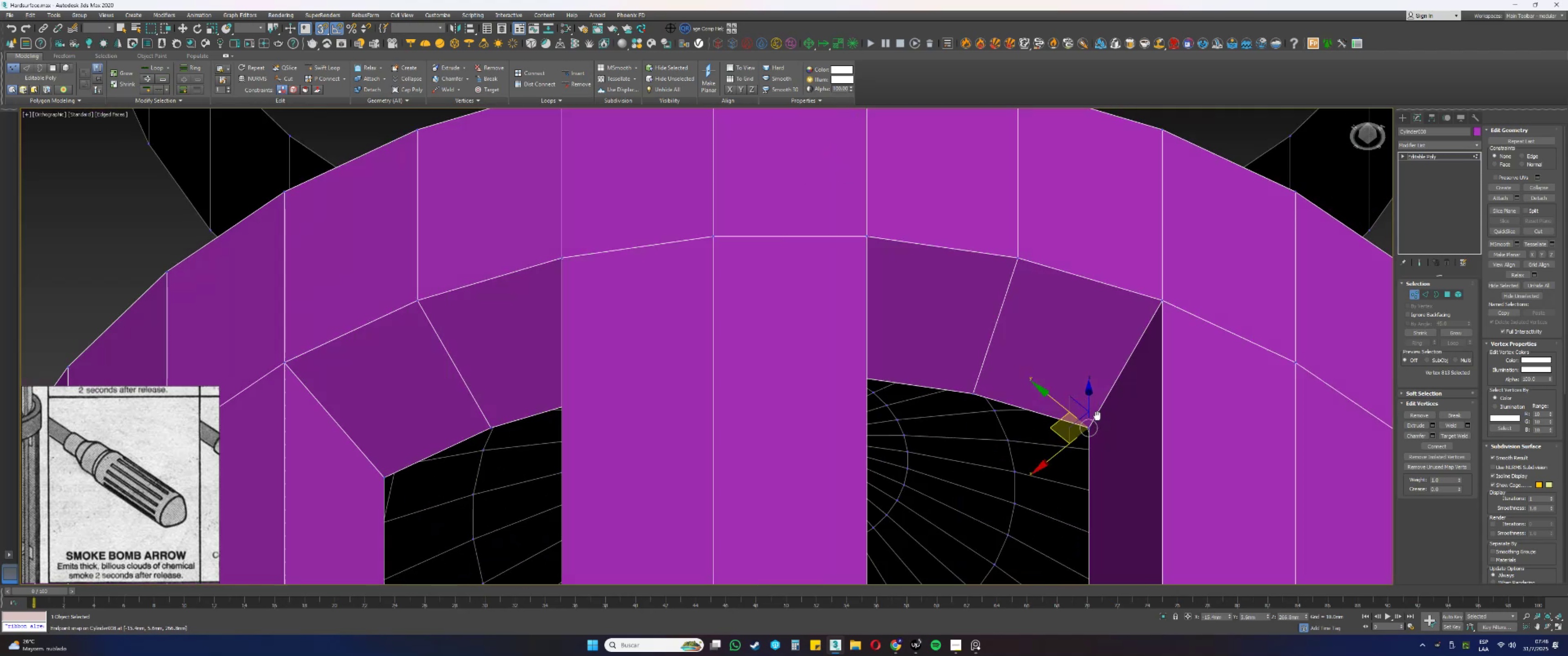 
scroll: coordinate [1026, 396], scroll_direction: down, amount: 3.0
 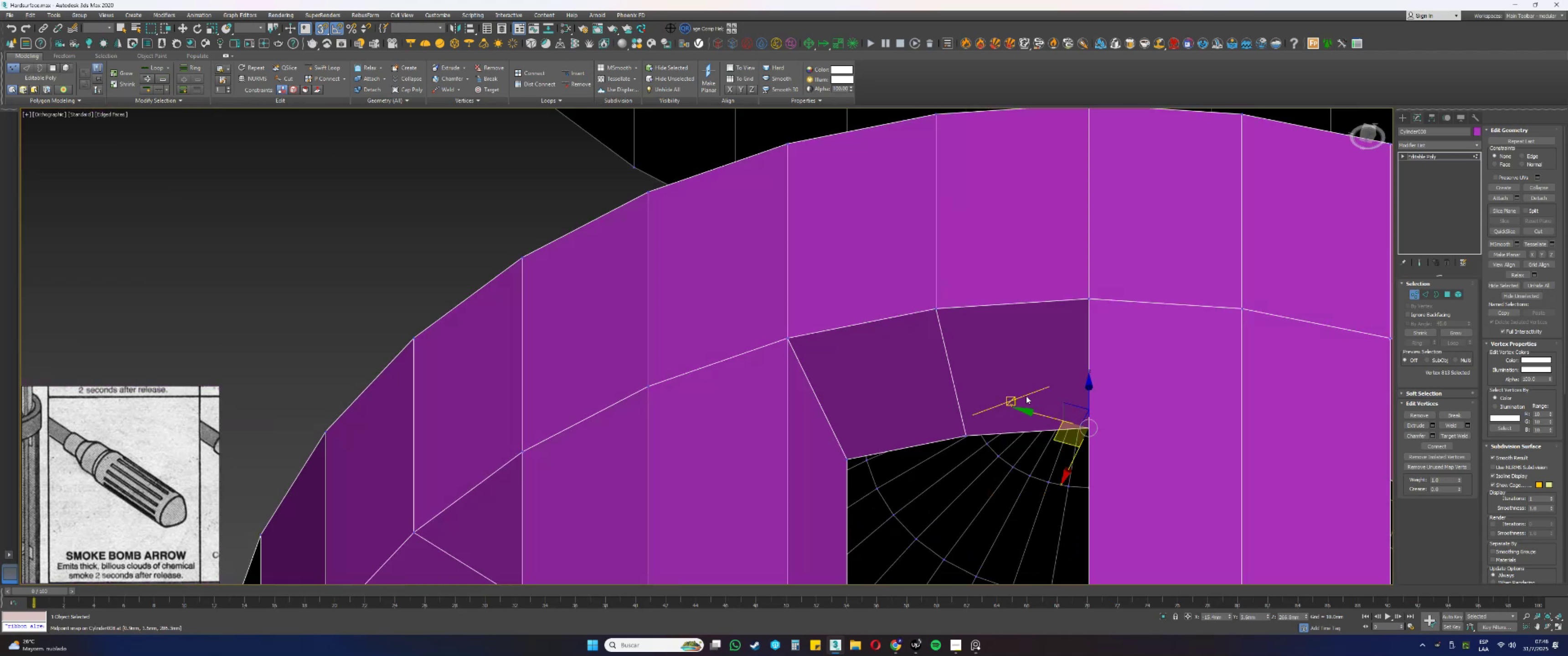 
key(Alt+AltLeft)
 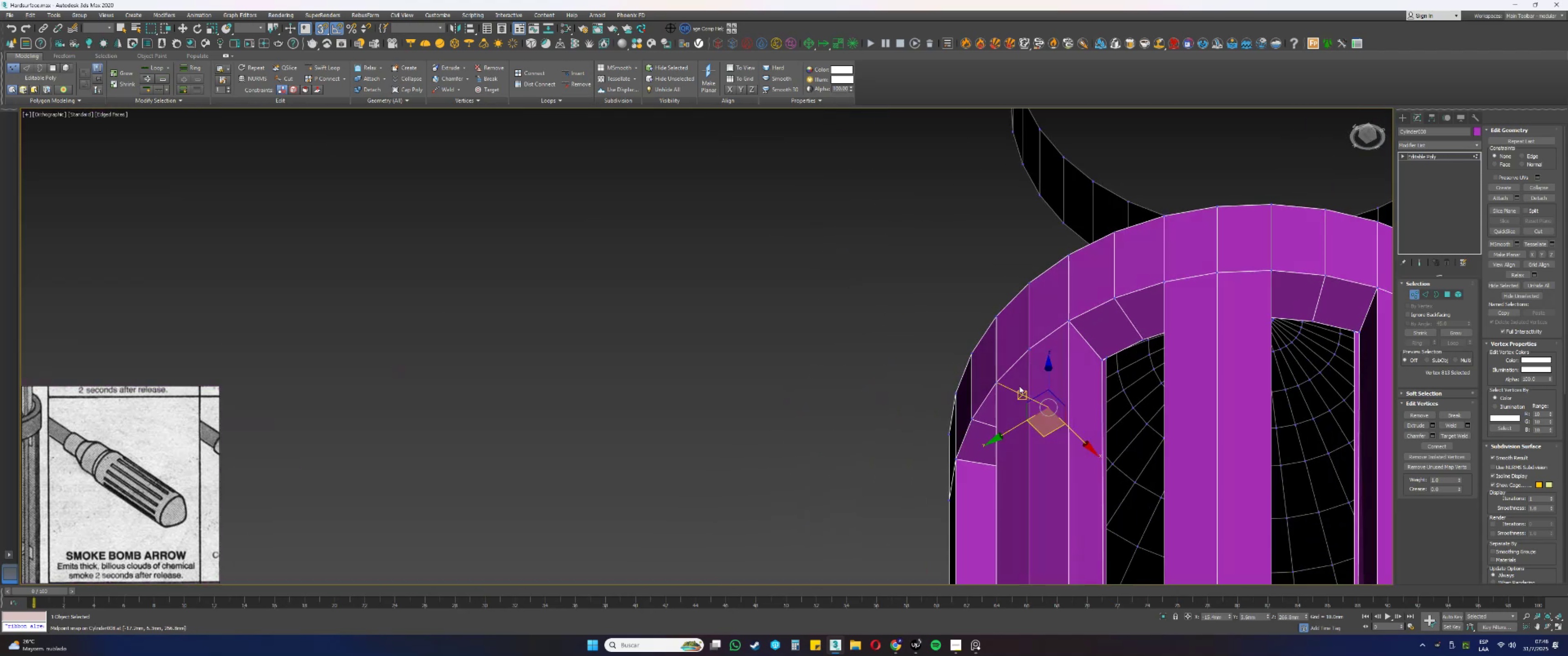 
scroll: coordinate [1088, 348], scroll_direction: up, amount: 2.0
 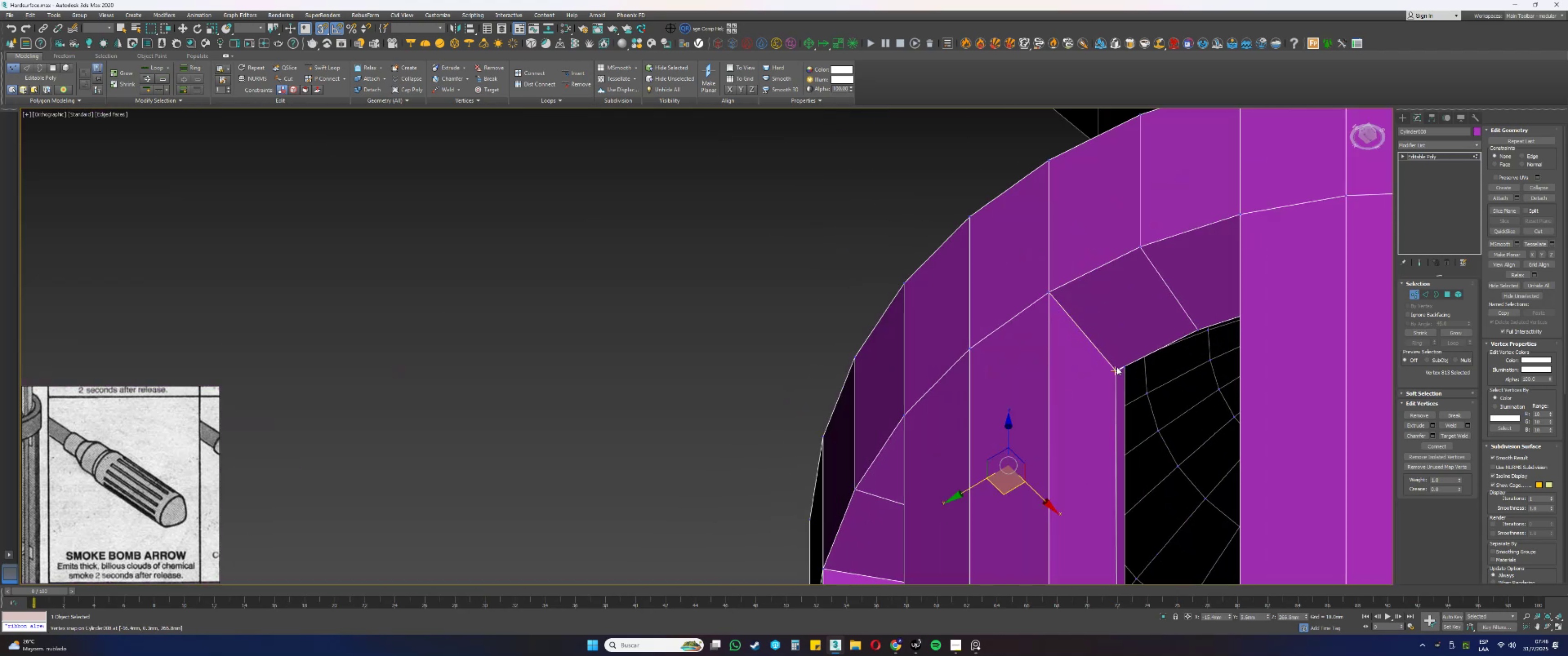 
left_click([1116, 368])
 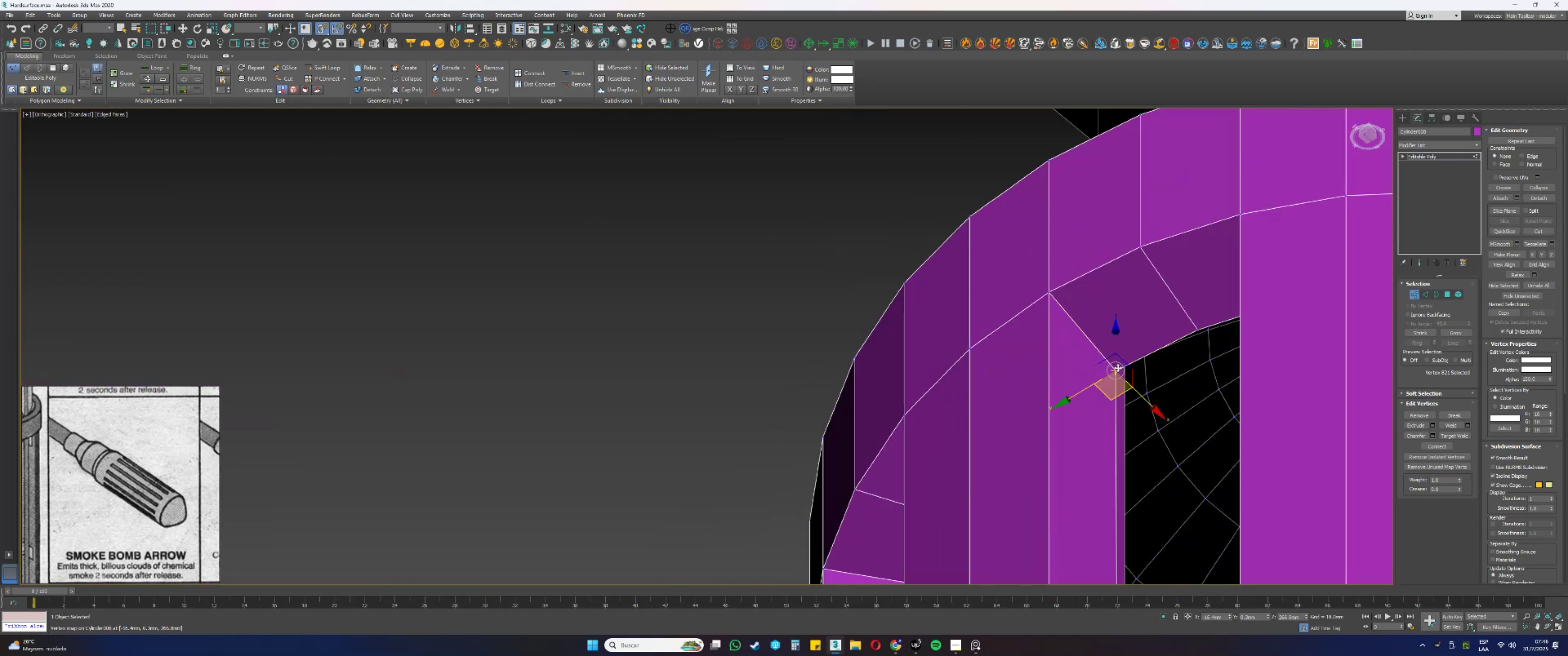 
scroll: coordinate [1121, 365], scroll_direction: up, amount: 1.0
 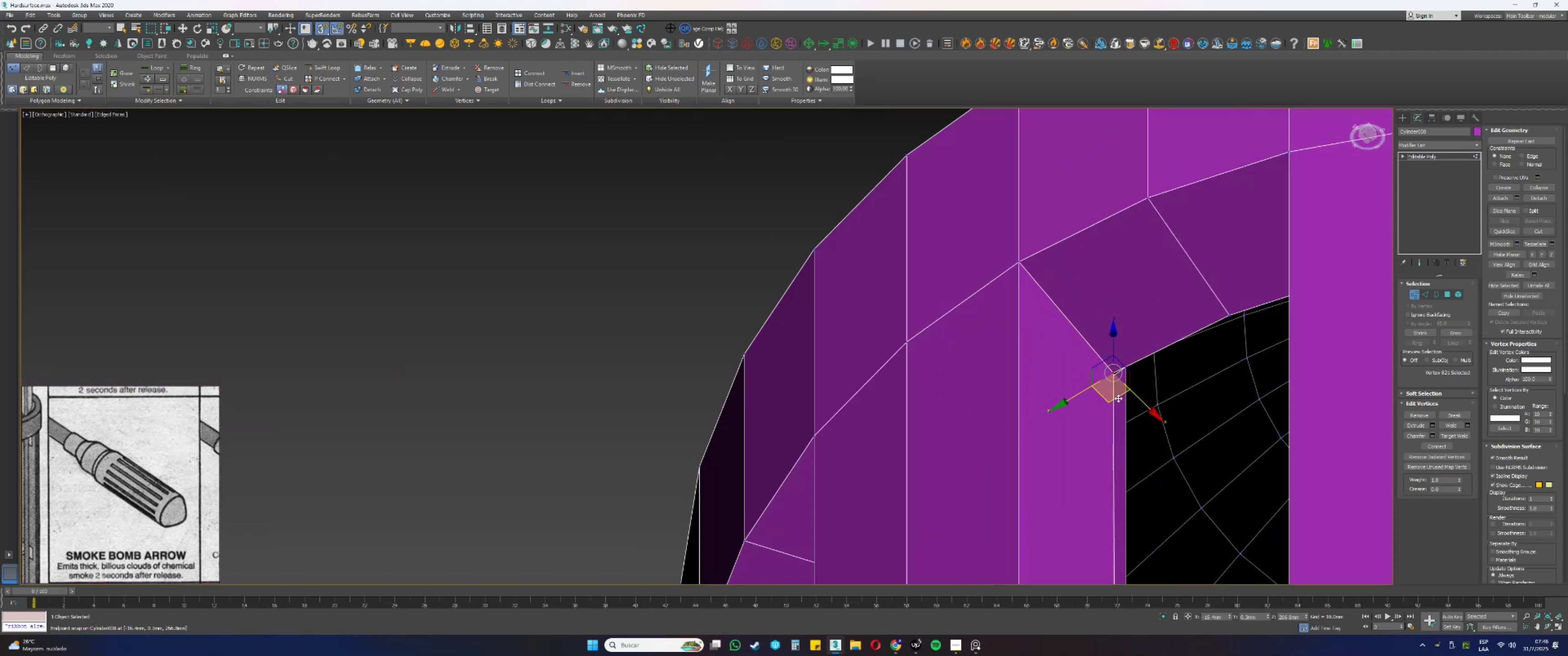 
left_click_drag(start_coordinate=[1119, 397], to_coordinate=[1130, 362])
 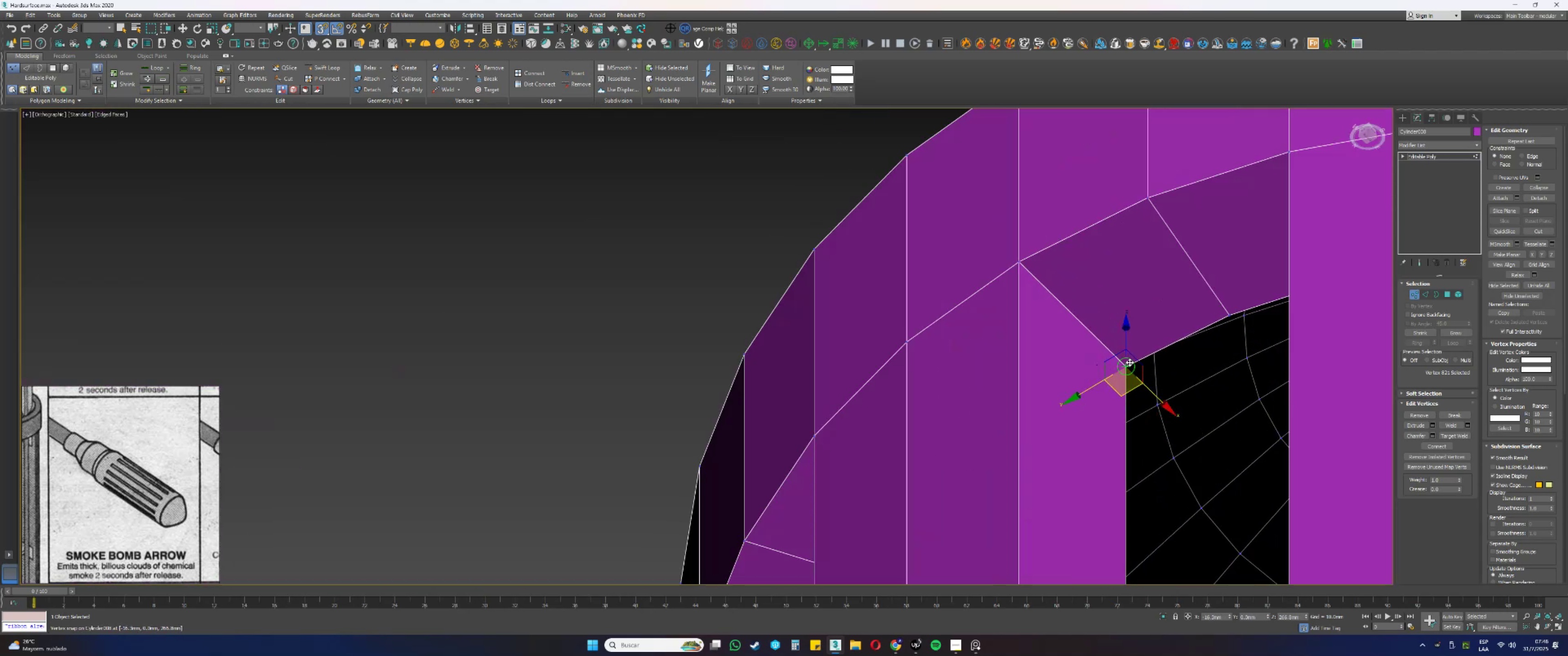 
hold_key(key=AltLeft, duration=0.36)
 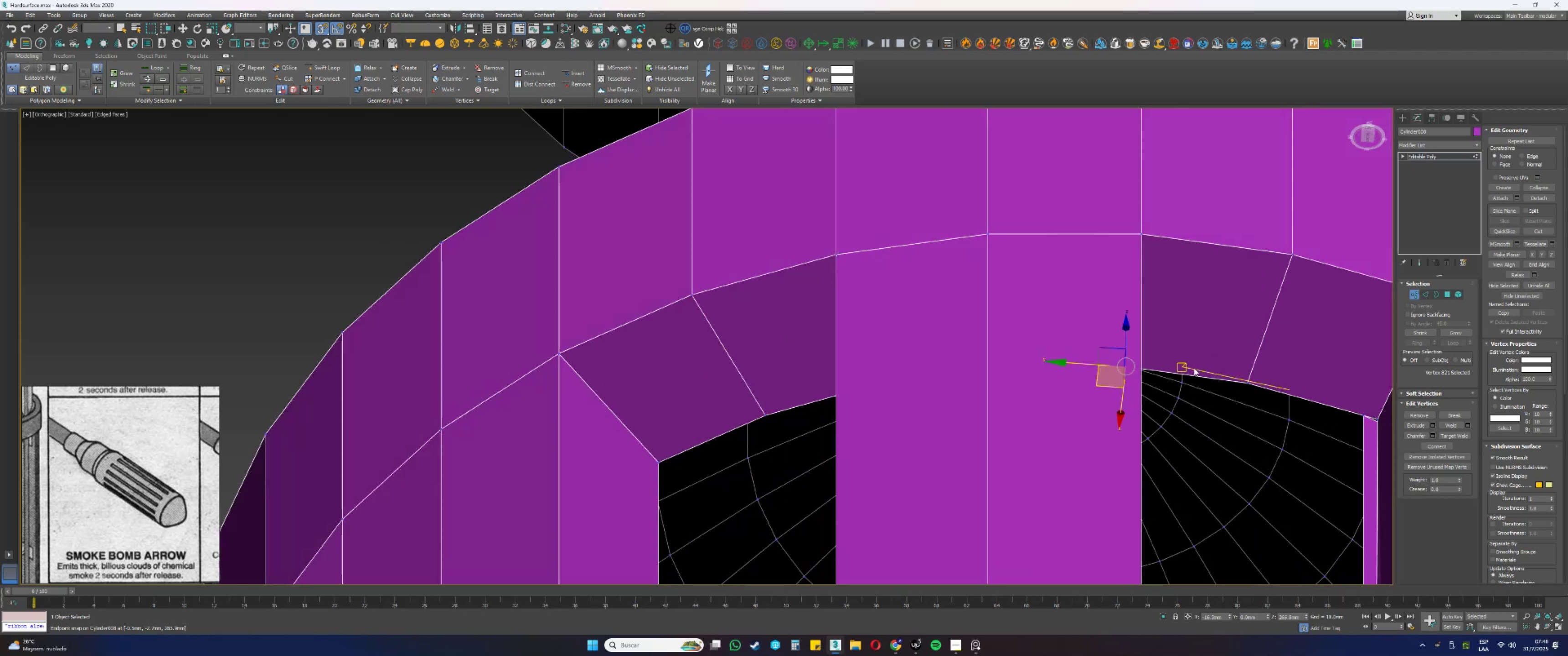 
scroll: coordinate [1241, 371], scroll_direction: up, amount: 1.0
 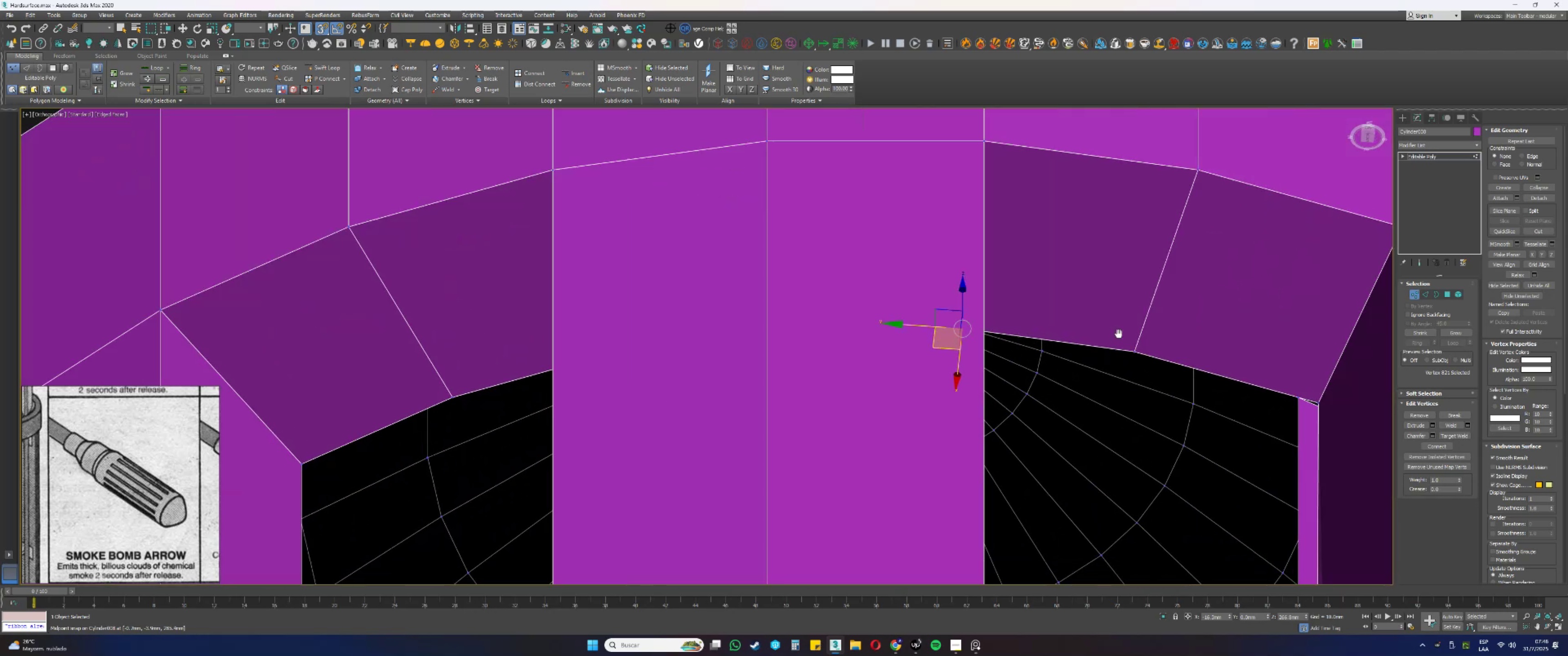 
key(Alt+AltLeft)
 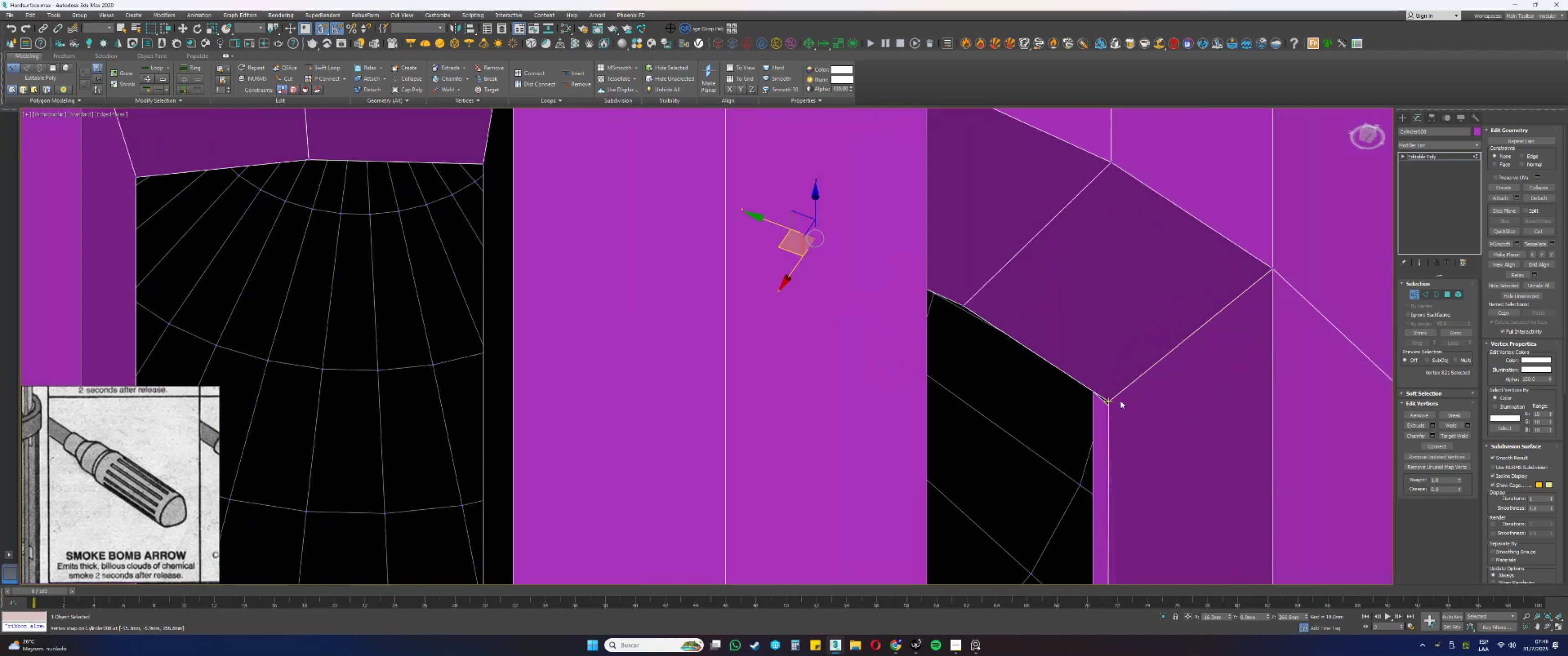 
left_click([1110, 398])
 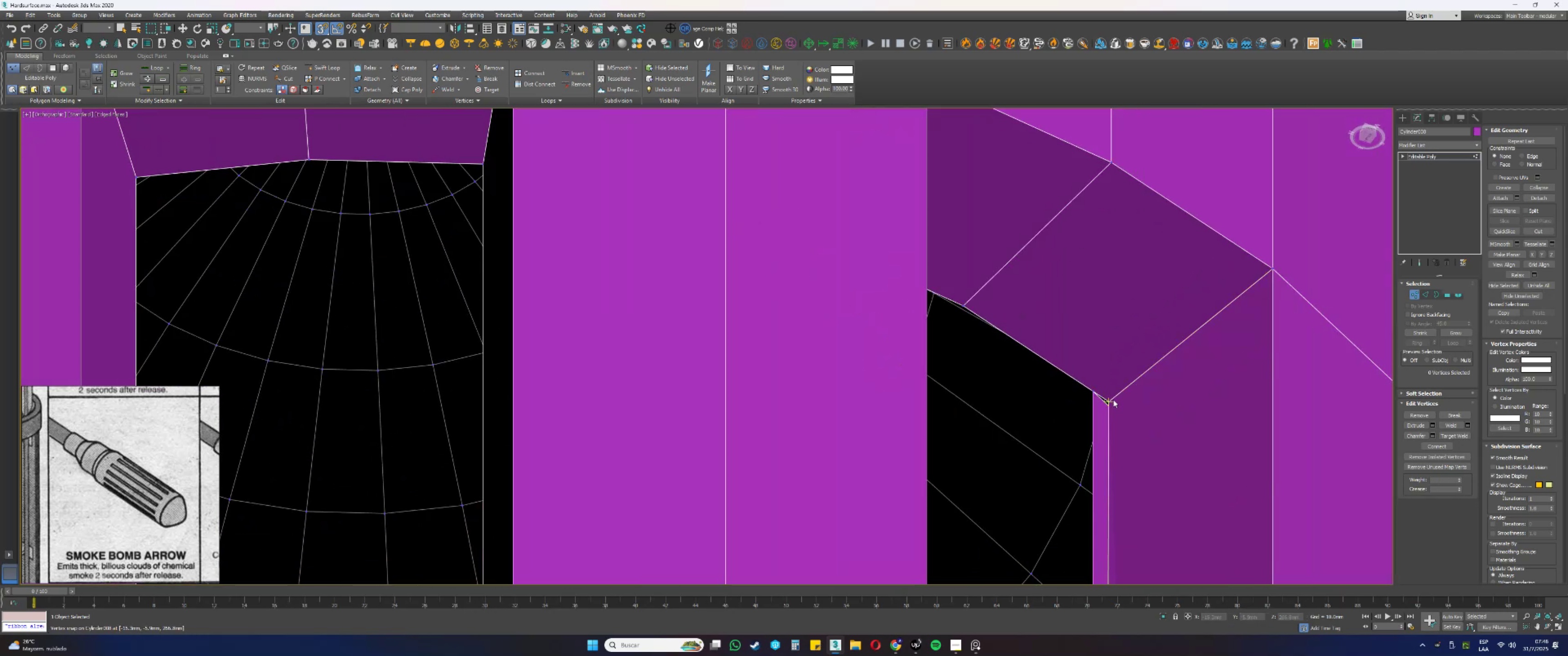 
double_click([1111, 401])
 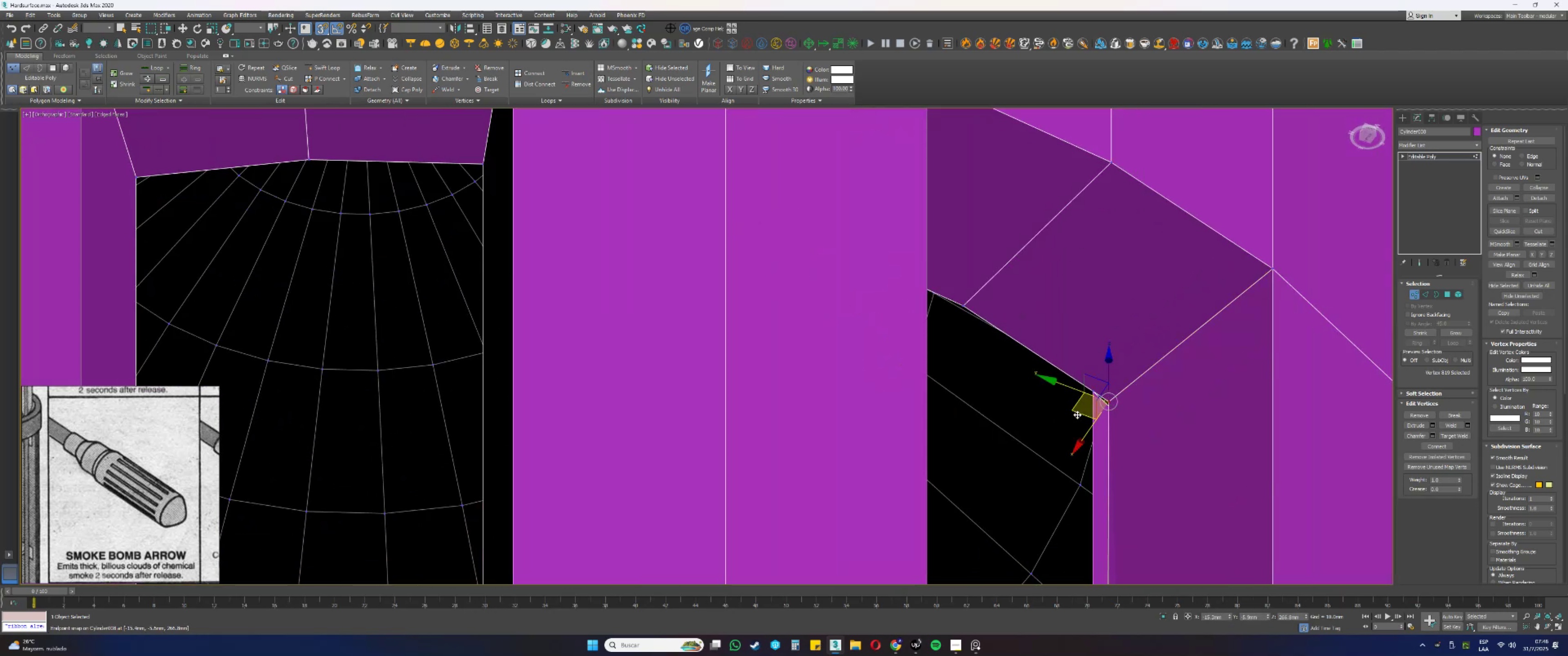 
left_click_drag(start_coordinate=[1078, 415], to_coordinate=[1093, 396])
 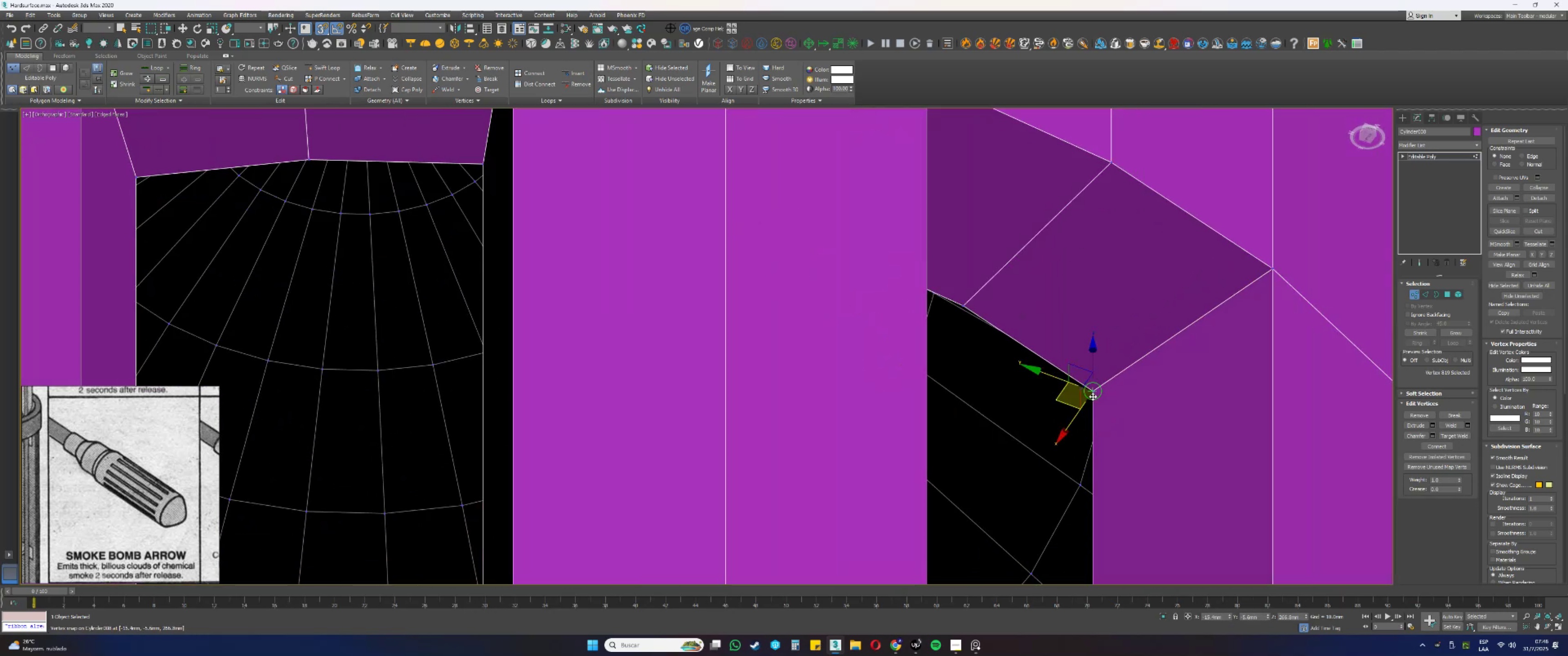 
scroll: coordinate [1060, 376], scroll_direction: down, amount: 2.0
 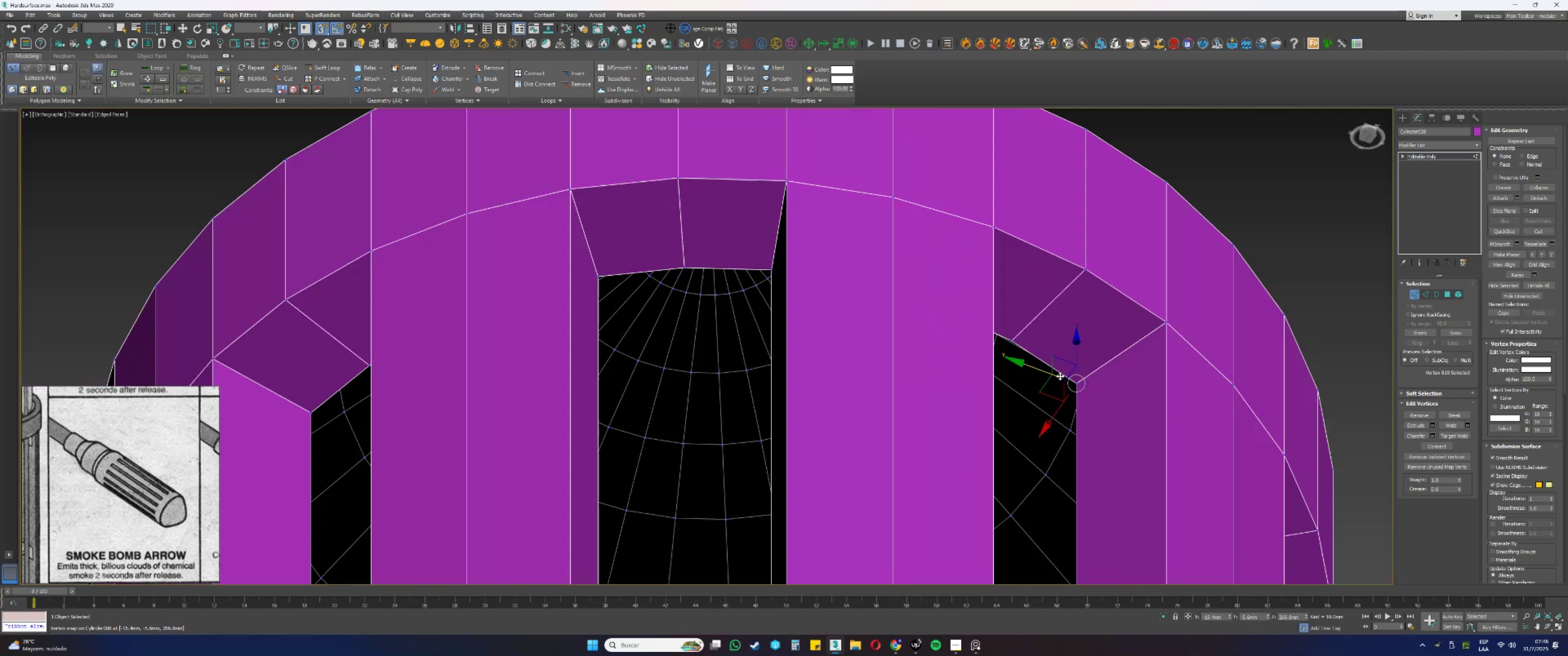 
hold_key(key=AltLeft, duration=0.42)
 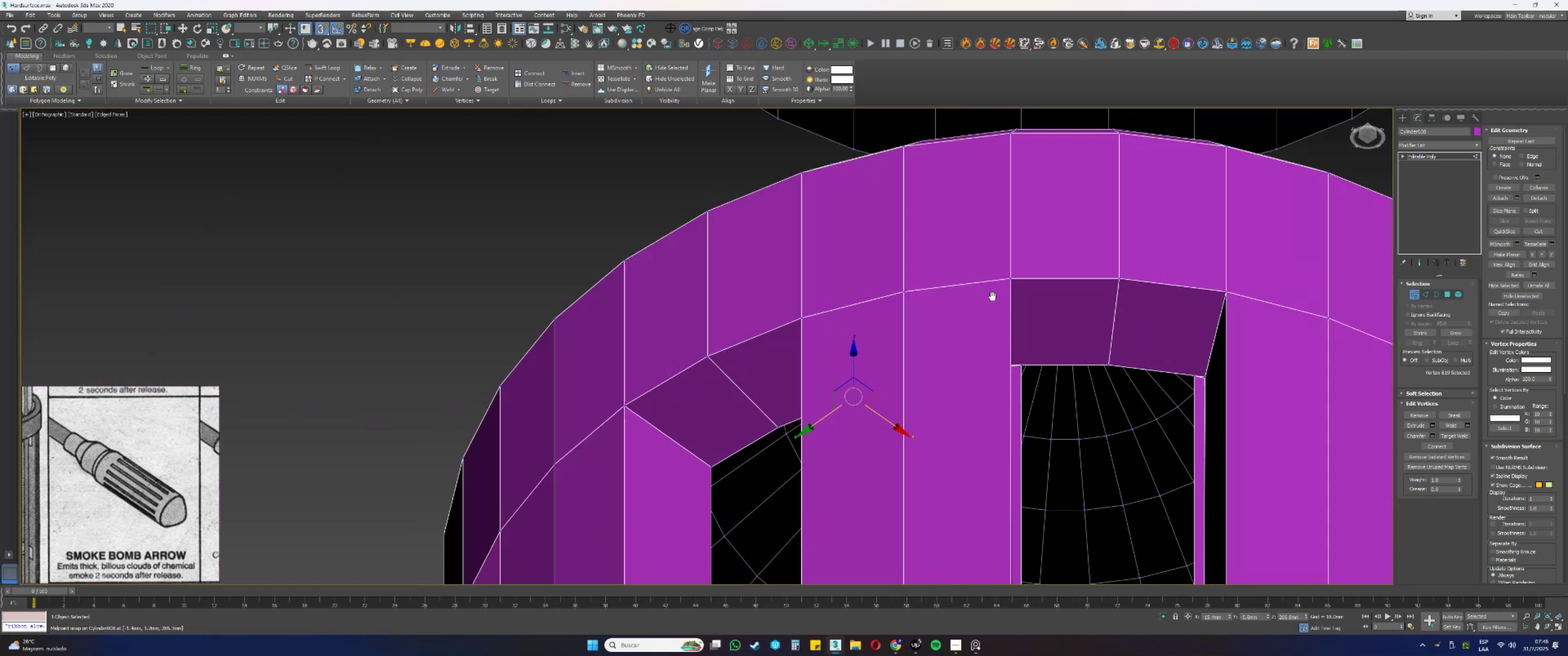 
key(Alt+AltLeft)
 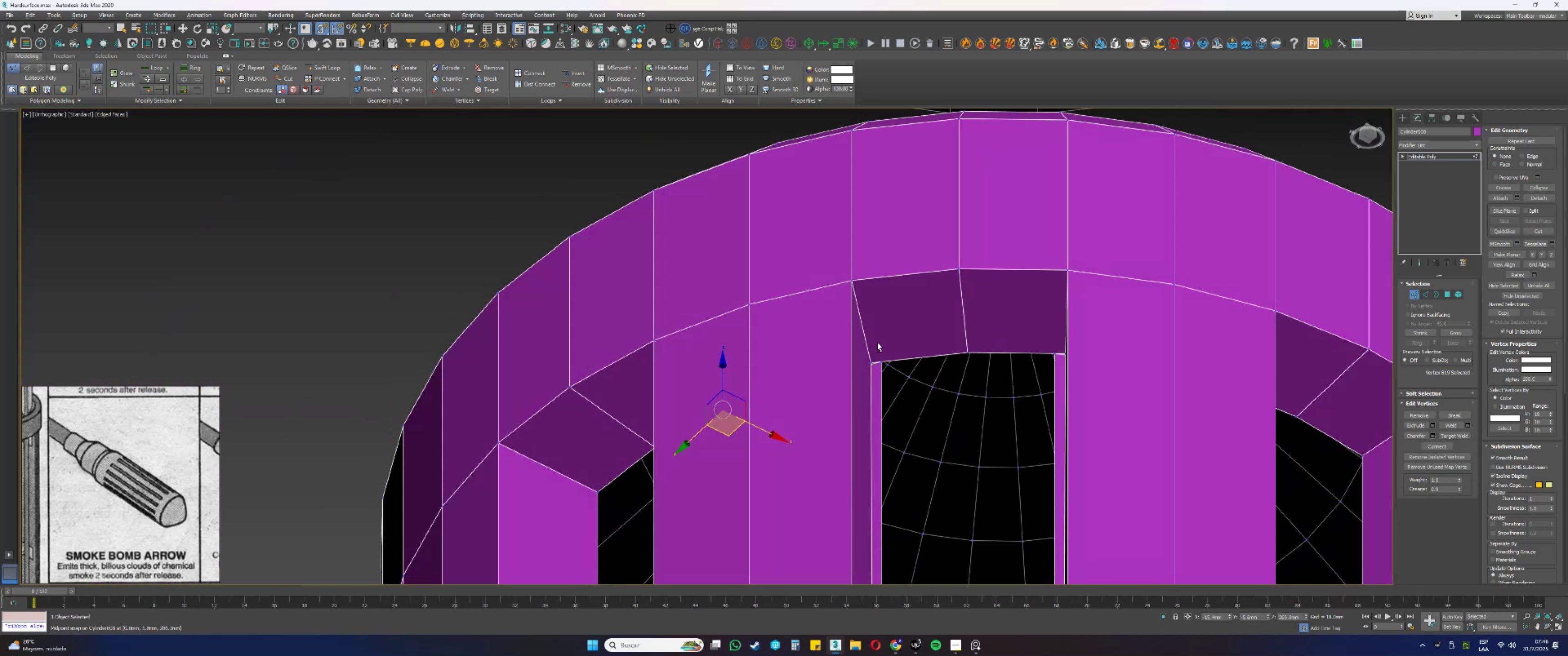 
scroll: coordinate [864, 352], scroll_direction: up, amount: 2.0
 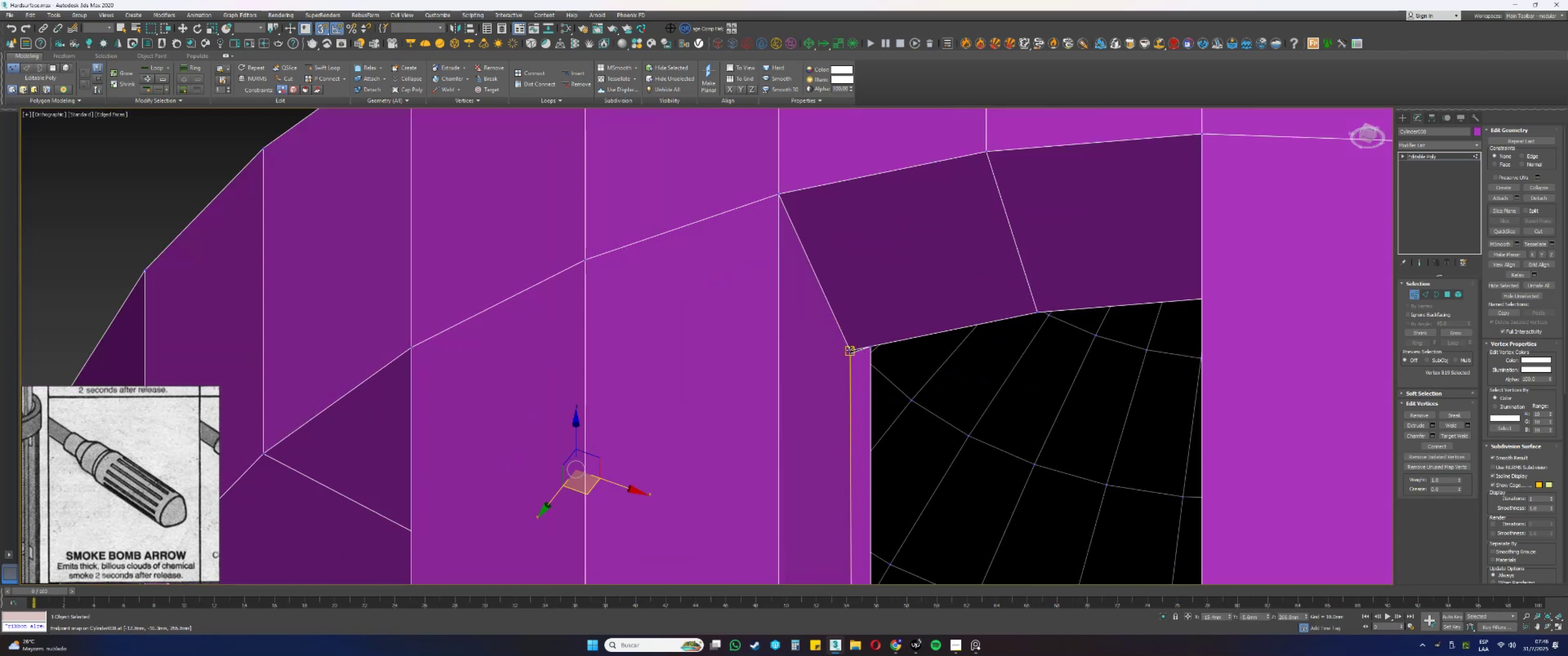 
key(Alt+AltLeft)
 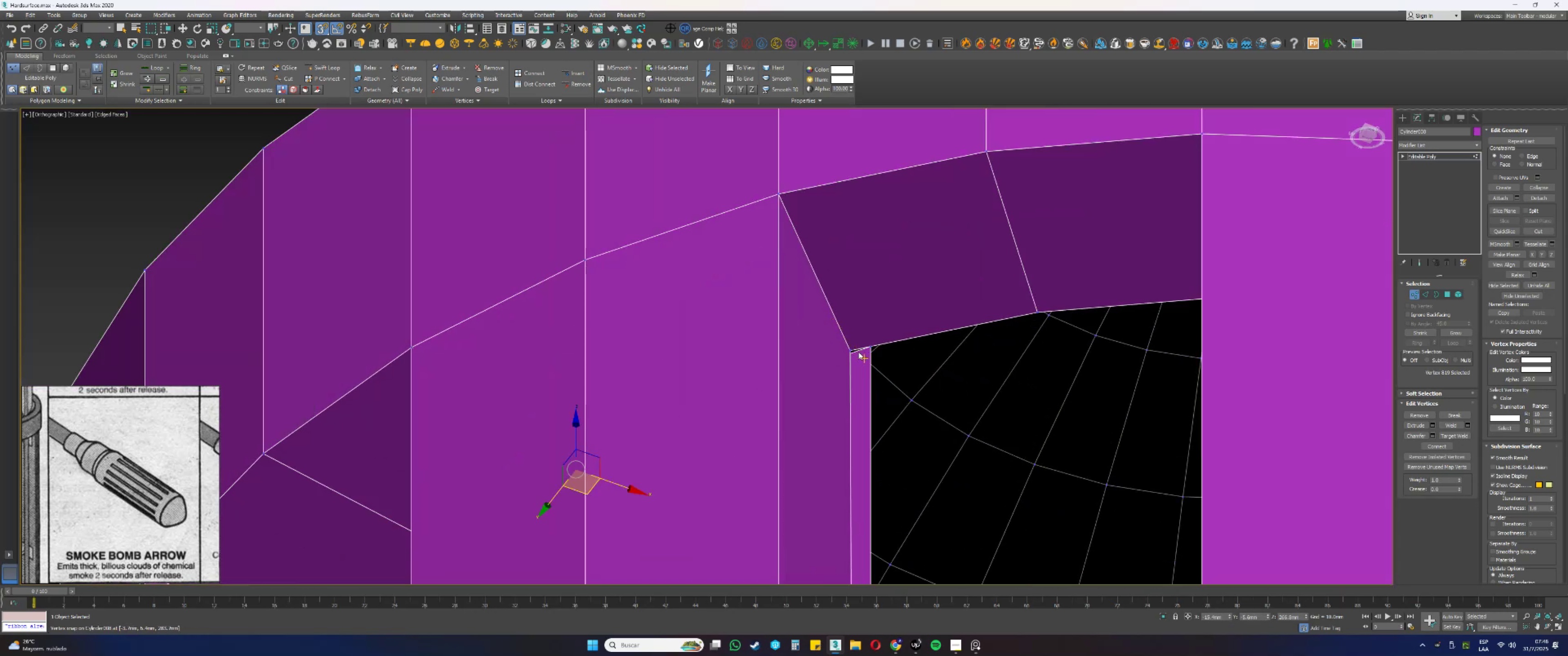 
left_click([850, 350])
 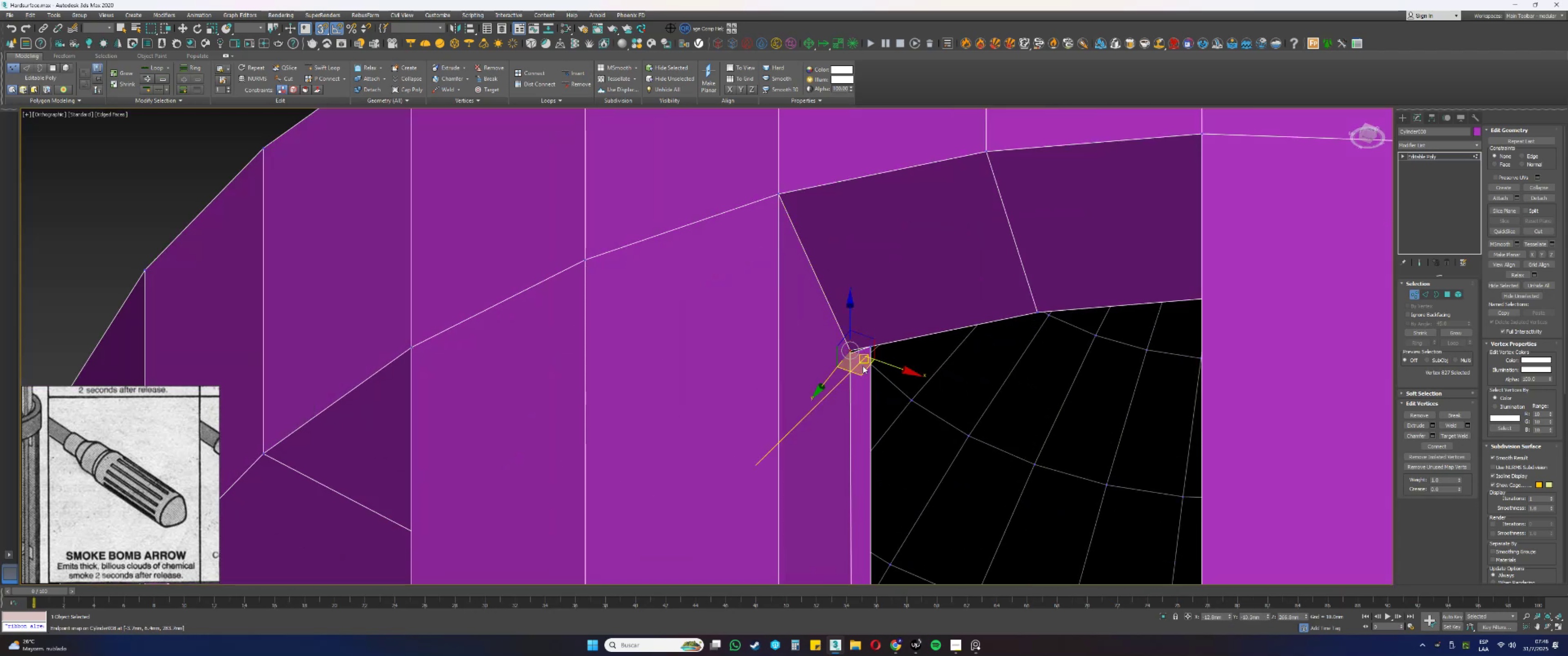 
left_click_drag(start_coordinate=[867, 369], to_coordinate=[874, 347])
 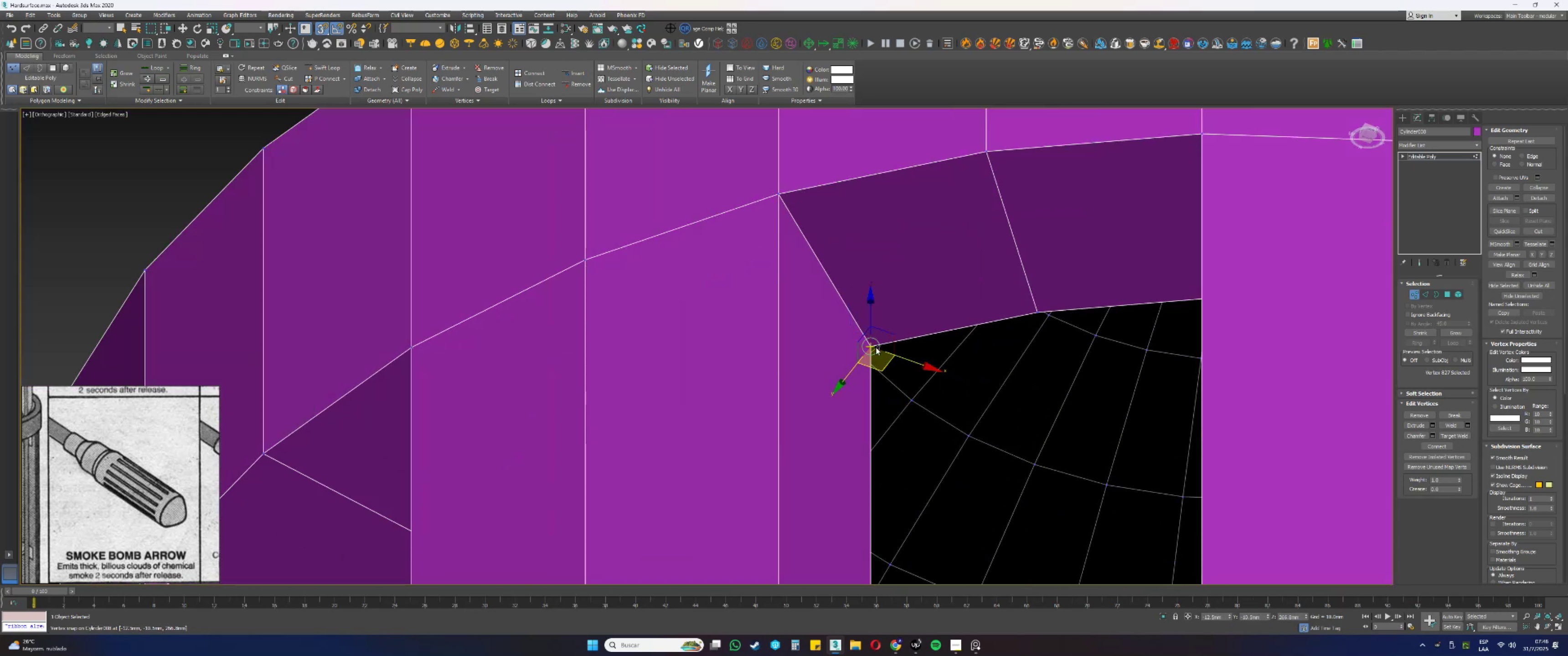 
key(Alt+AltLeft)
 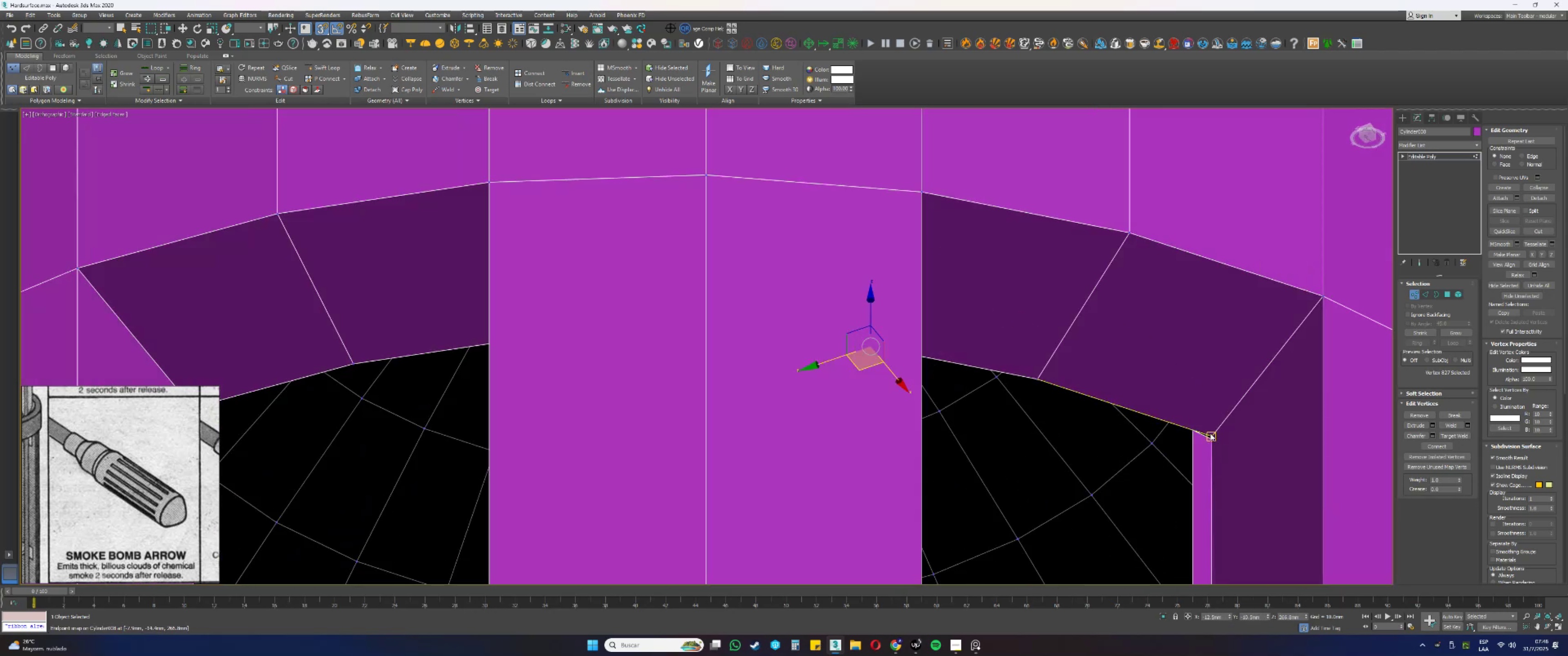 
left_click([1212, 433])
 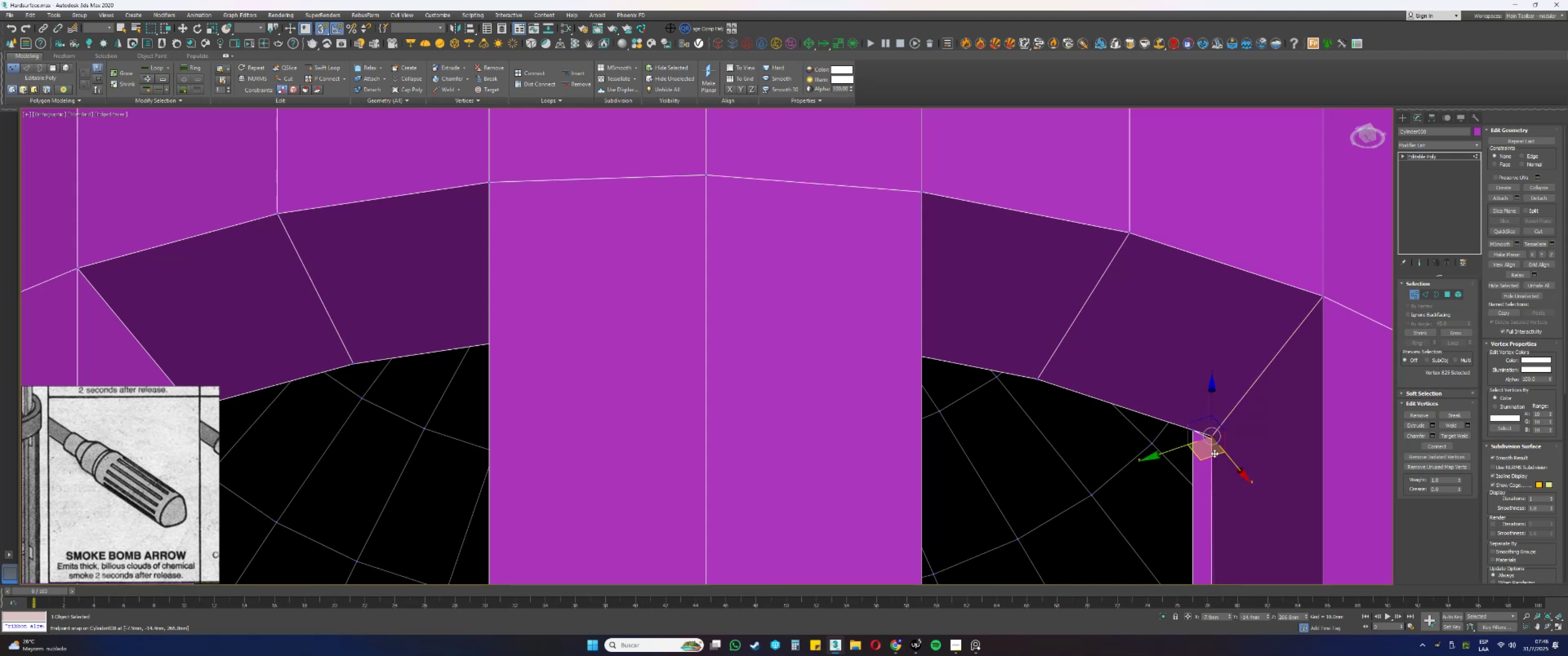 
left_click_drag(start_coordinate=[1213, 453], to_coordinate=[1190, 432])
 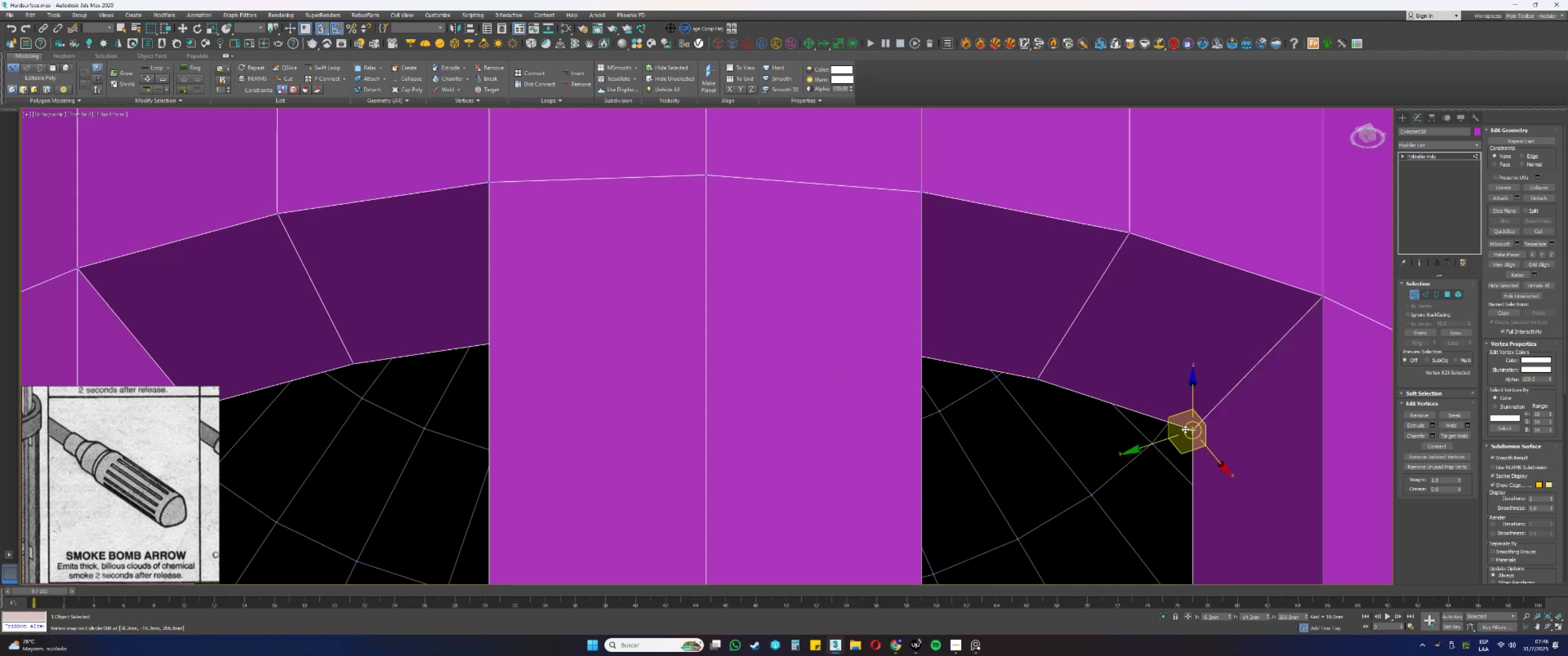 
scroll: coordinate [1084, 367], scroll_direction: down, amount: 4.0
 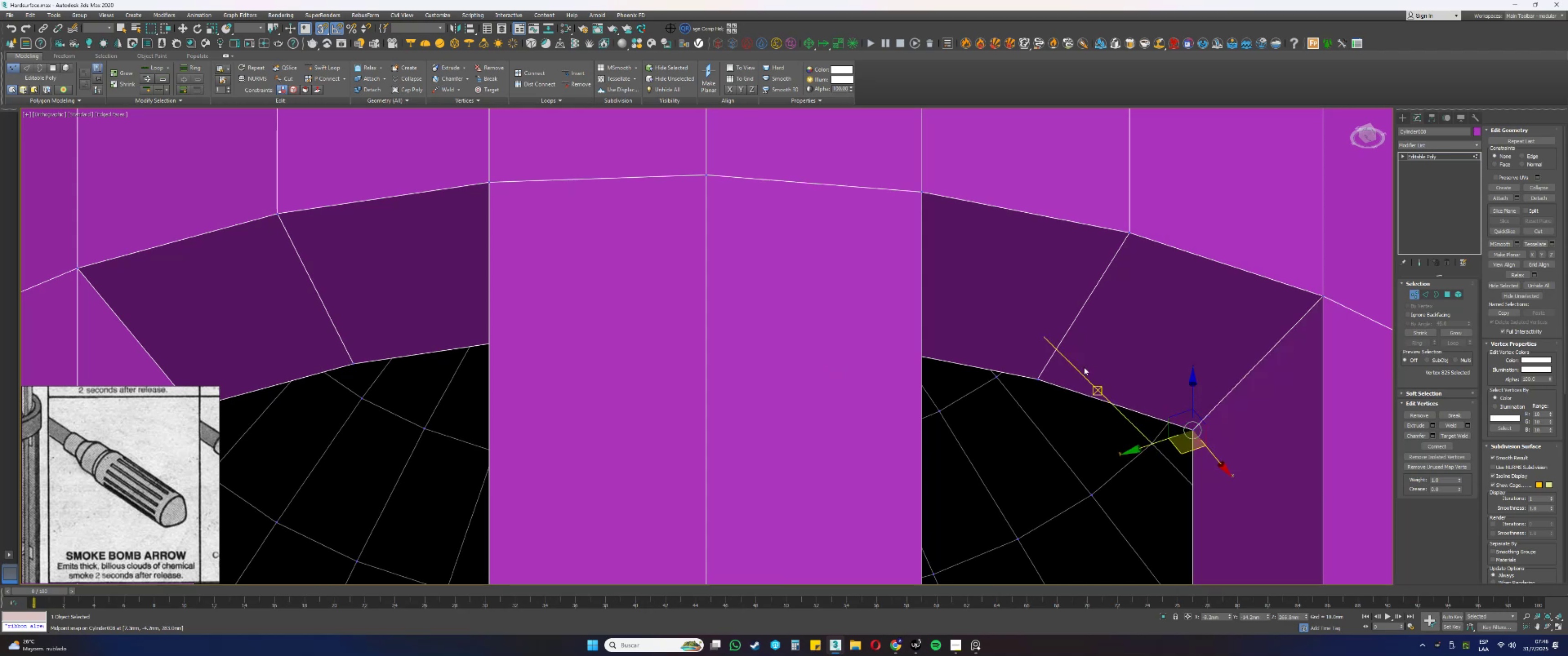 
hold_key(key=AltLeft, duration=0.39)
 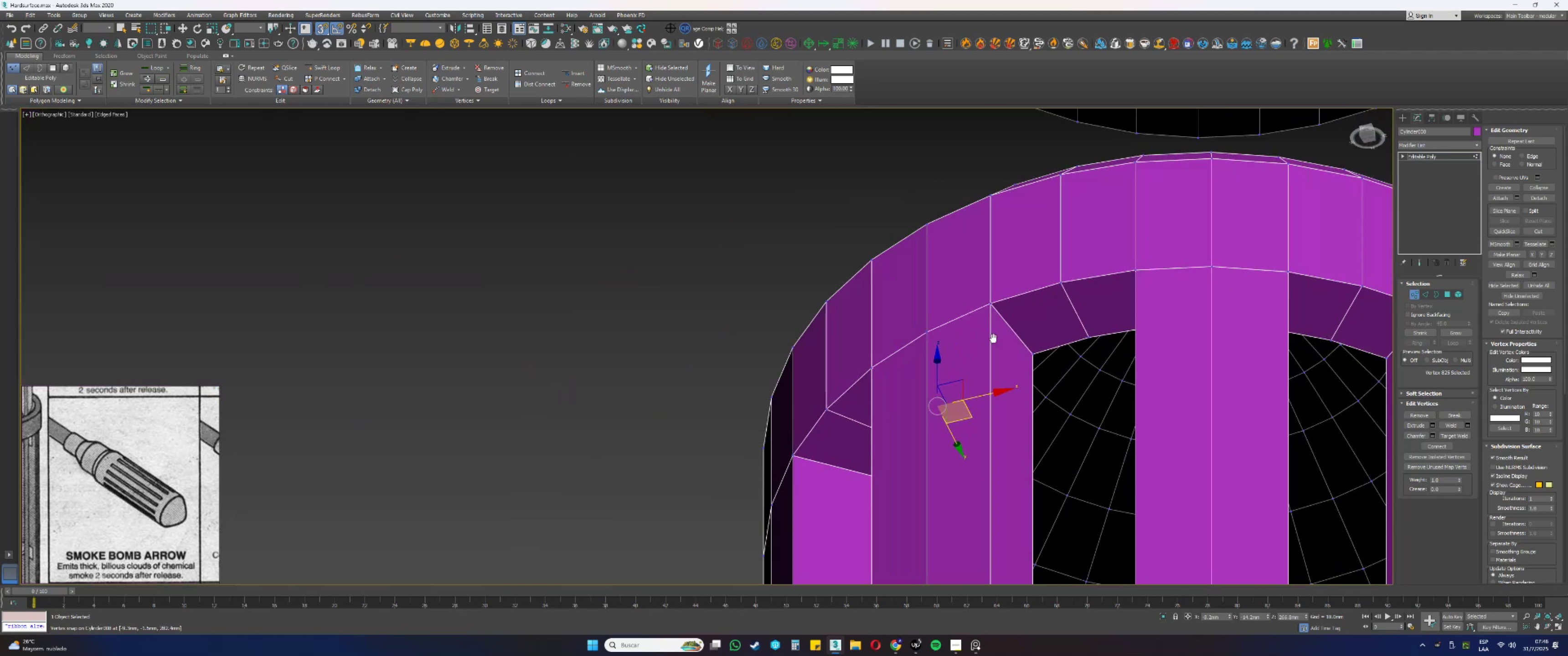 
key(Alt+AltLeft)
 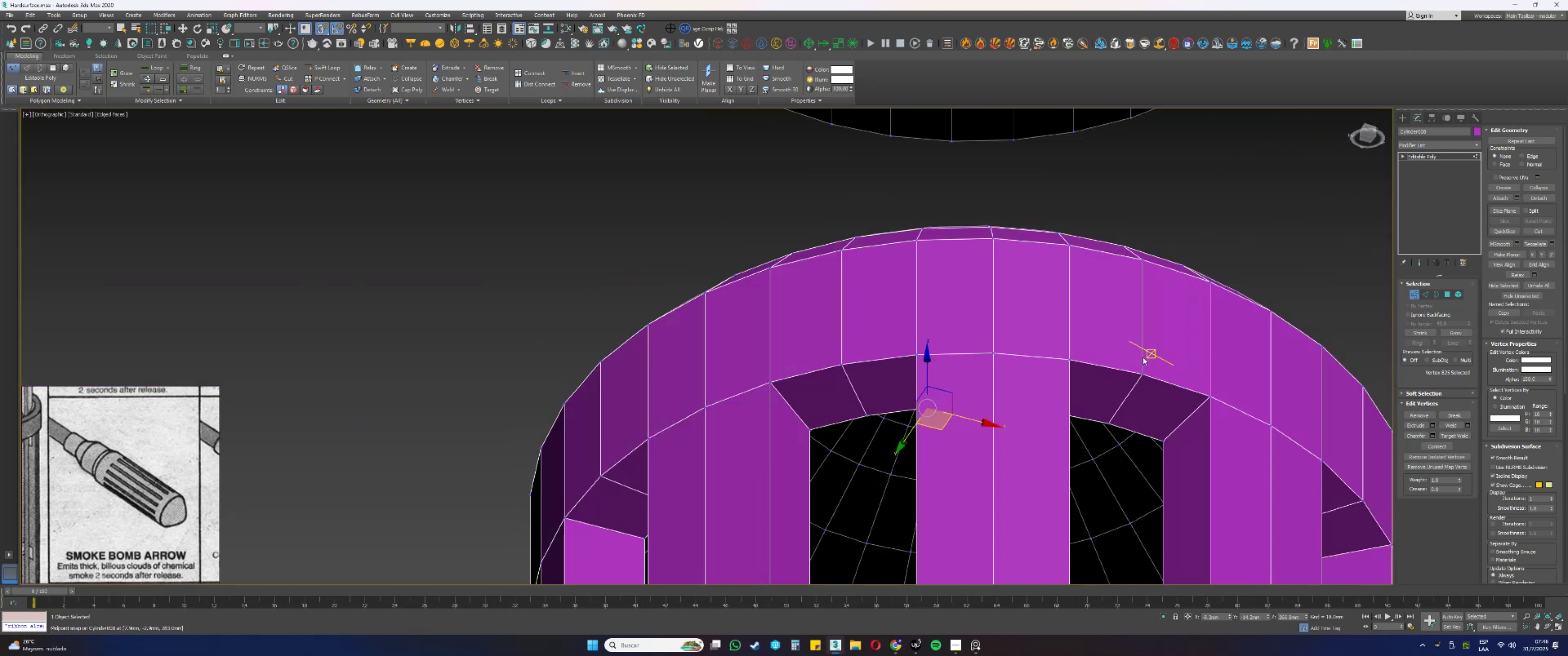 
scroll: coordinate [1099, 316], scroll_direction: down, amount: 8.0
 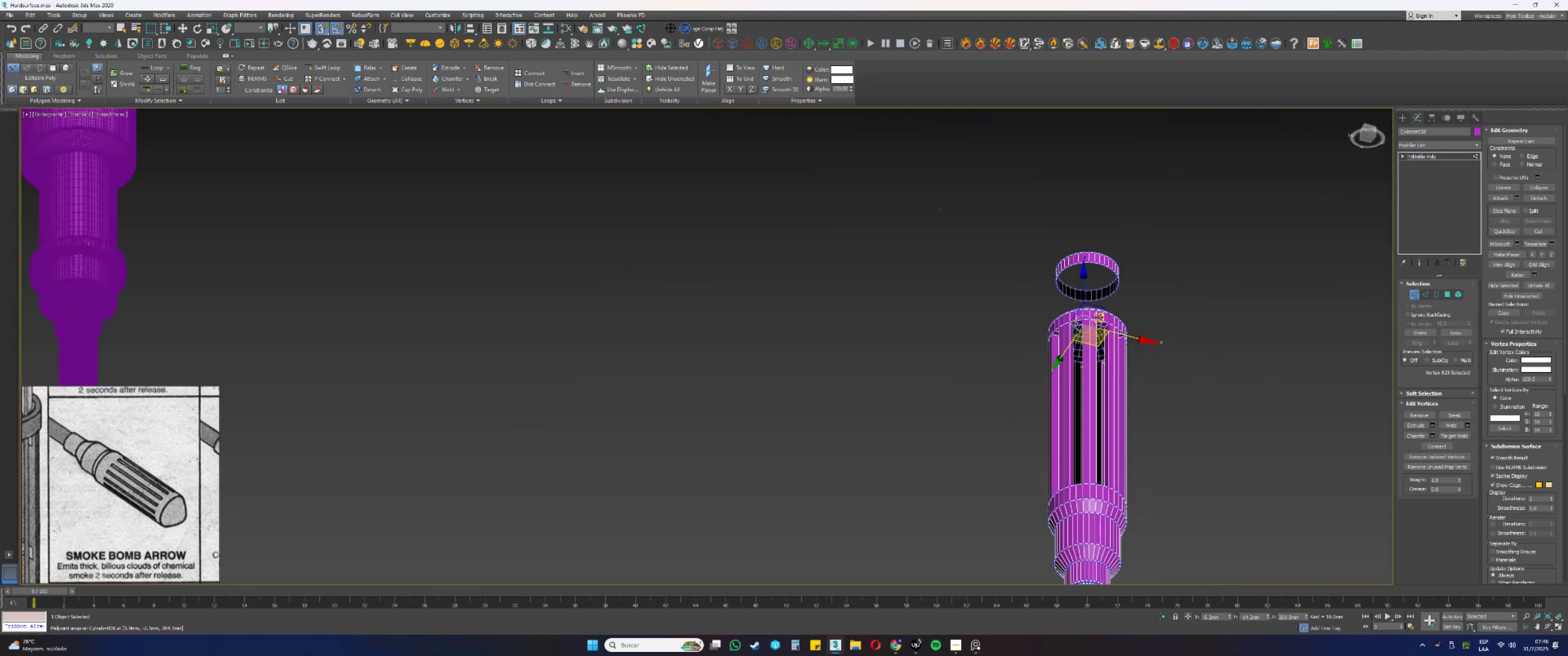 
hold_key(key=AltLeft, duration=0.51)
 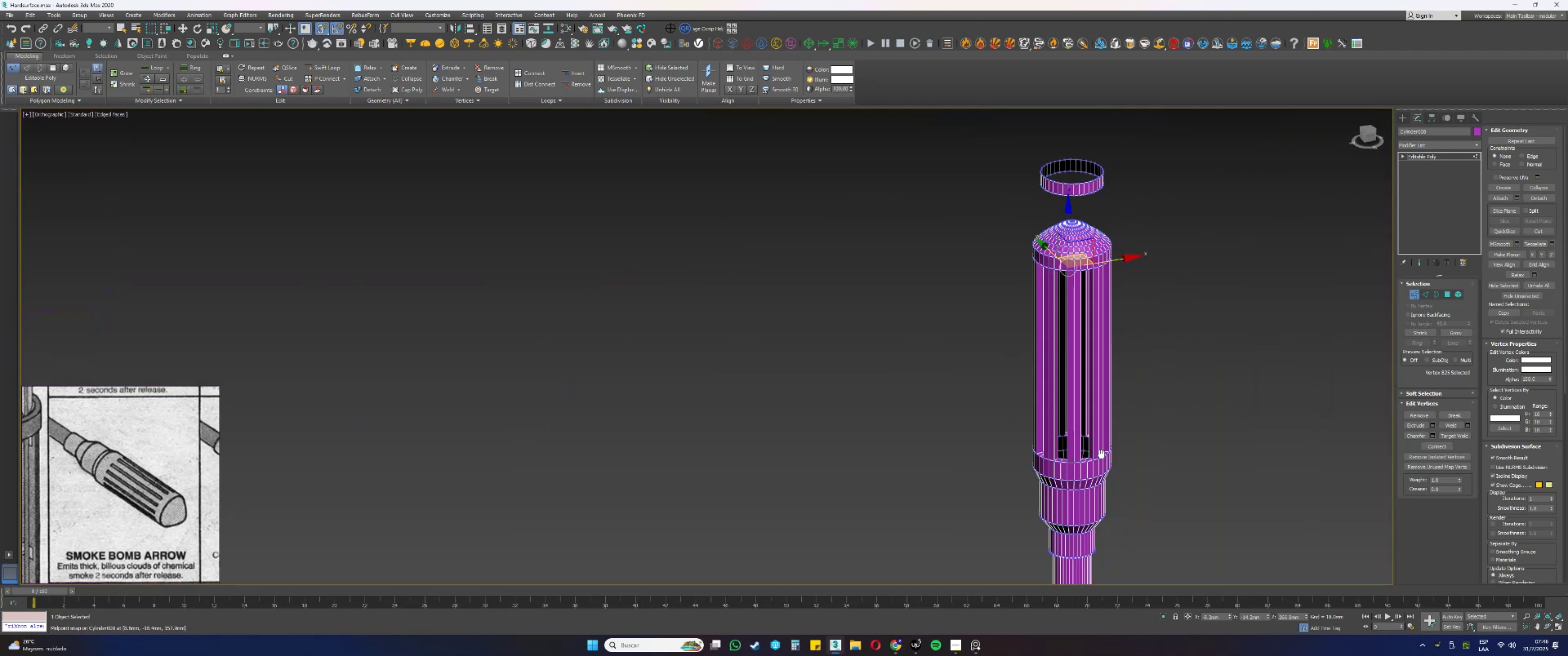 
left_click_drag(start_coordinate=[1230, 489], to_coordinate=[882, 160])
 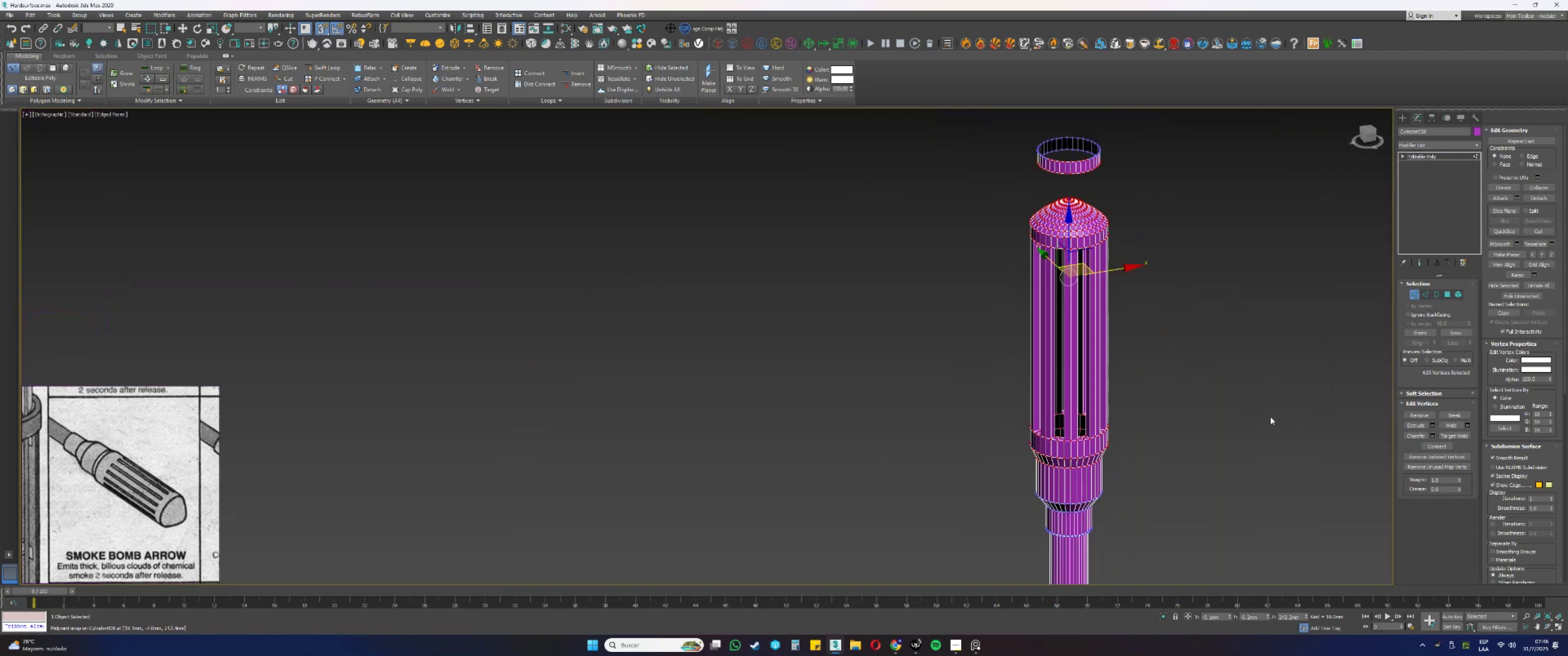 
key(Alt+AltLeft)
 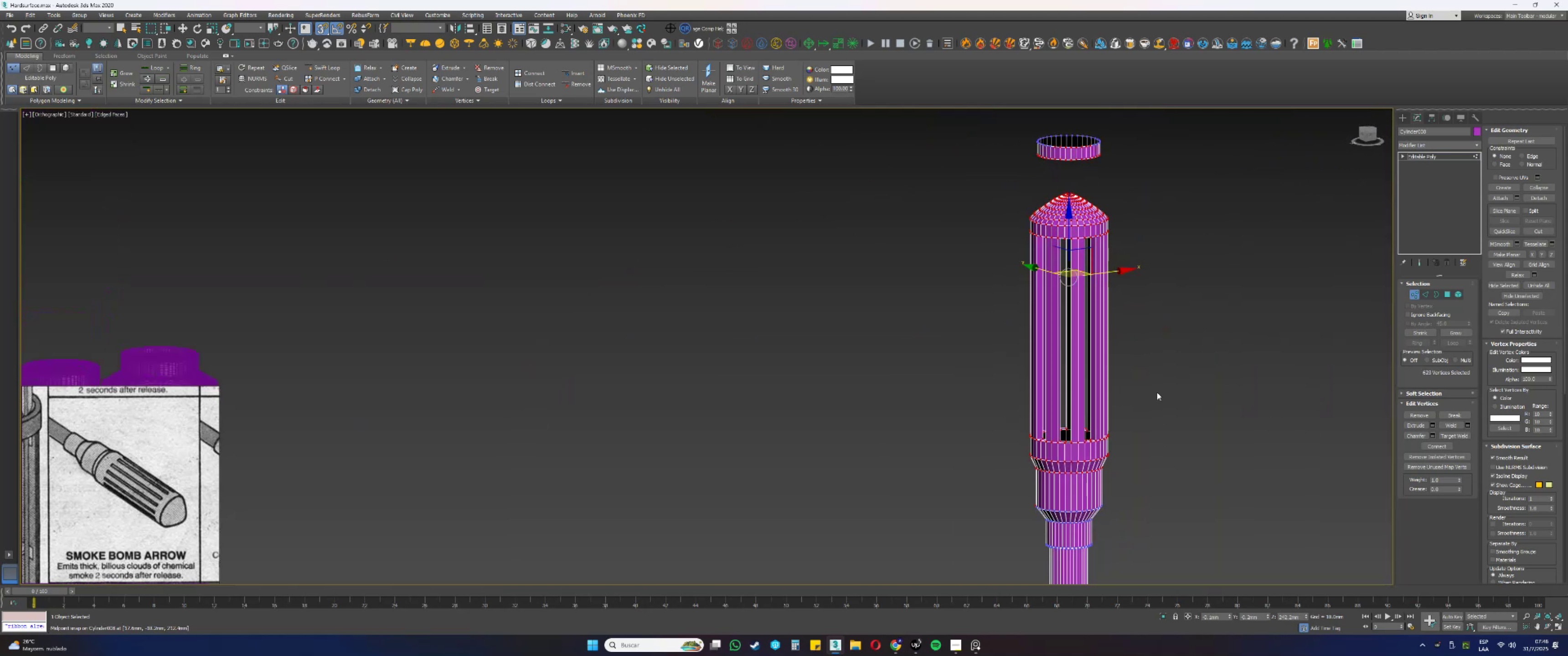 
left_click_drag(start_coordinate=[1203, 471], to_coordinate=[980, 239])
 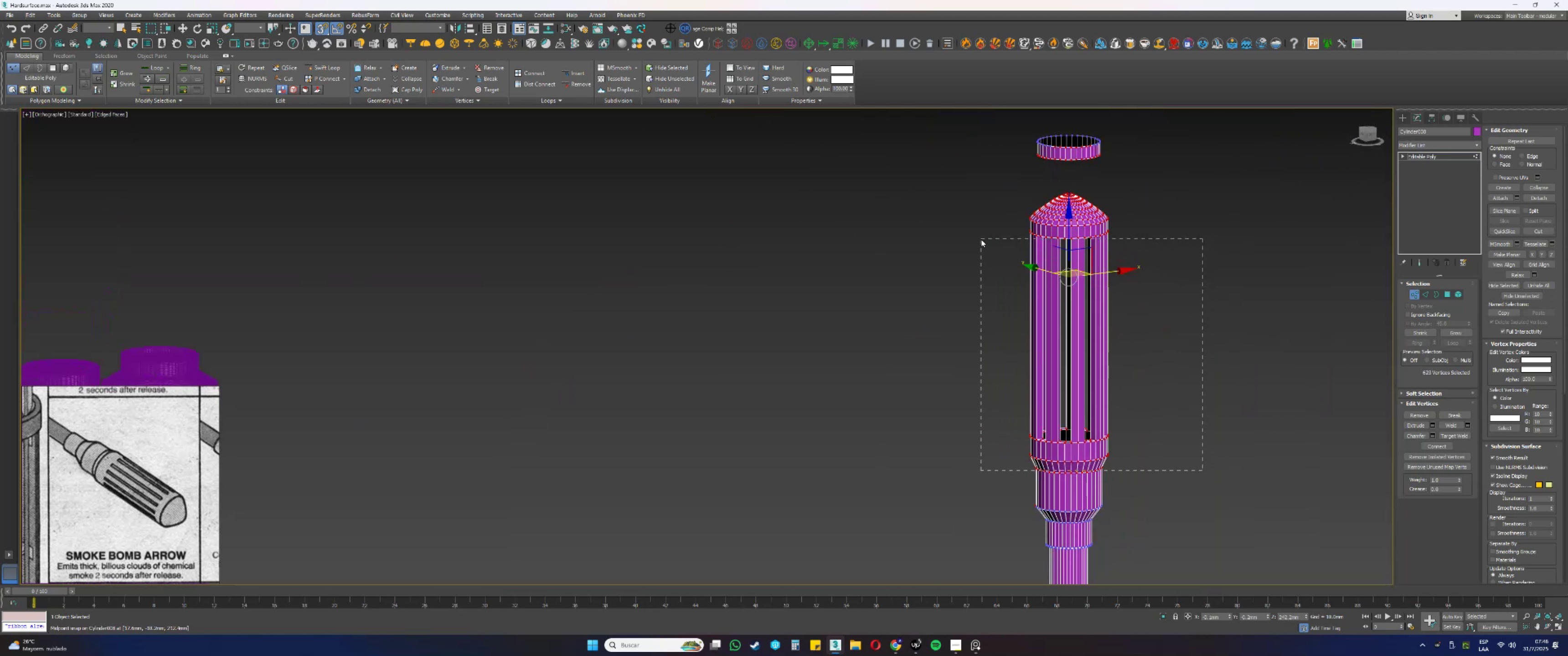 
type(fz)
 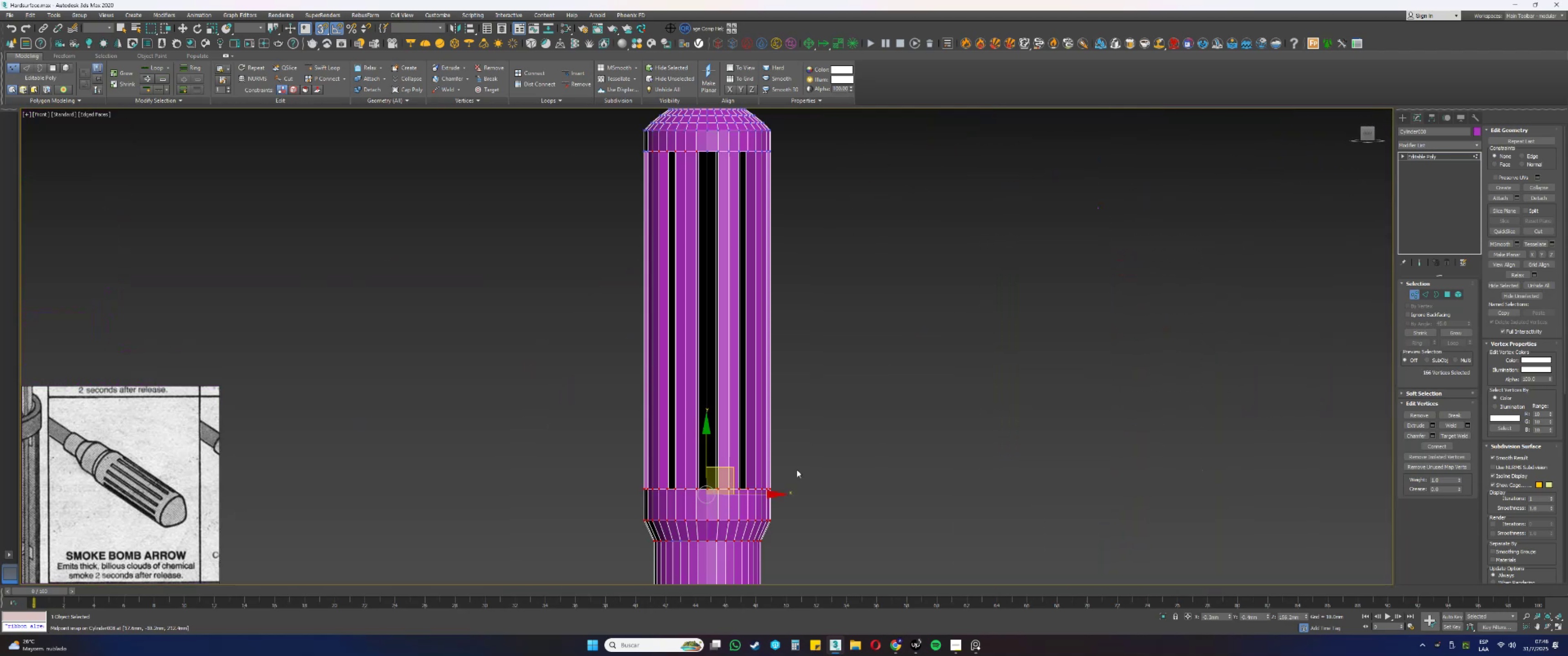 
left_click_drag(start_coordinate=[797, 510], to_coordinate=[581, 147])
 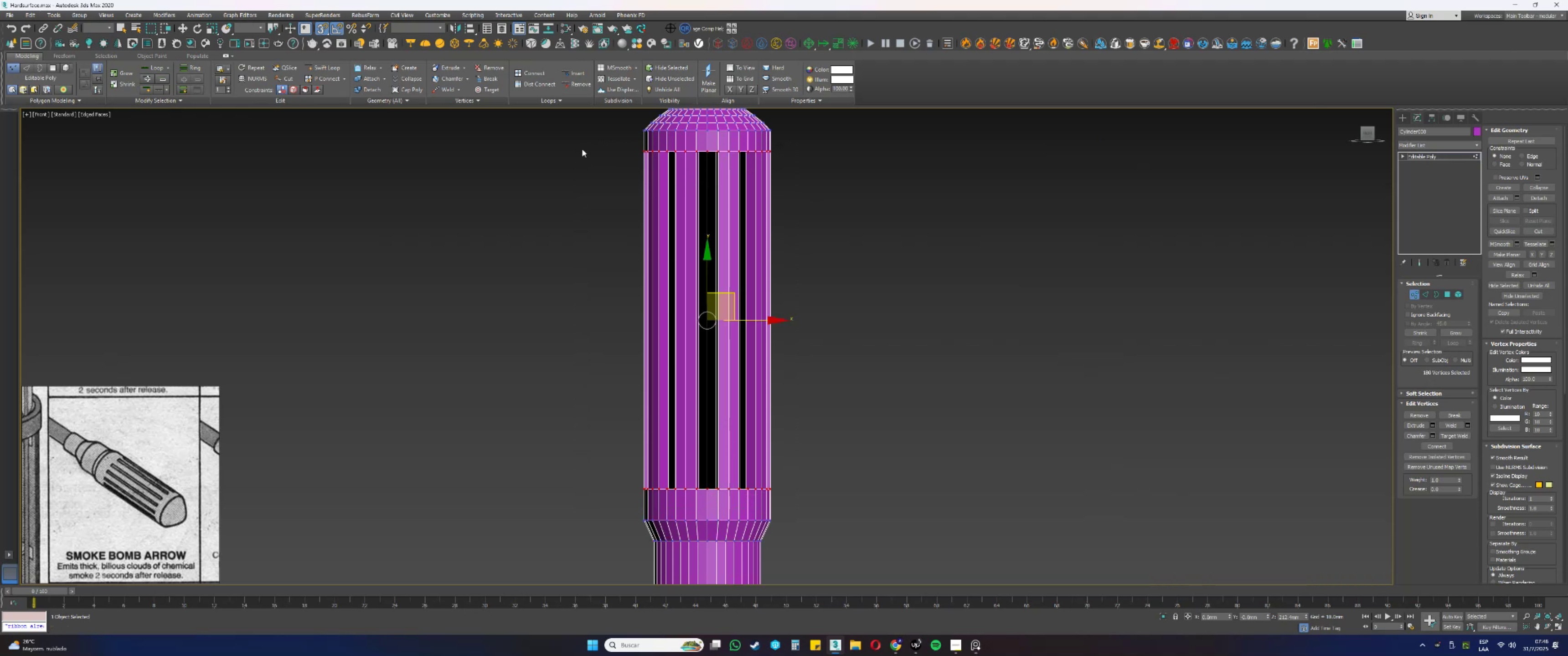 
hold_key(key=AltLeft, duration=0.36)
 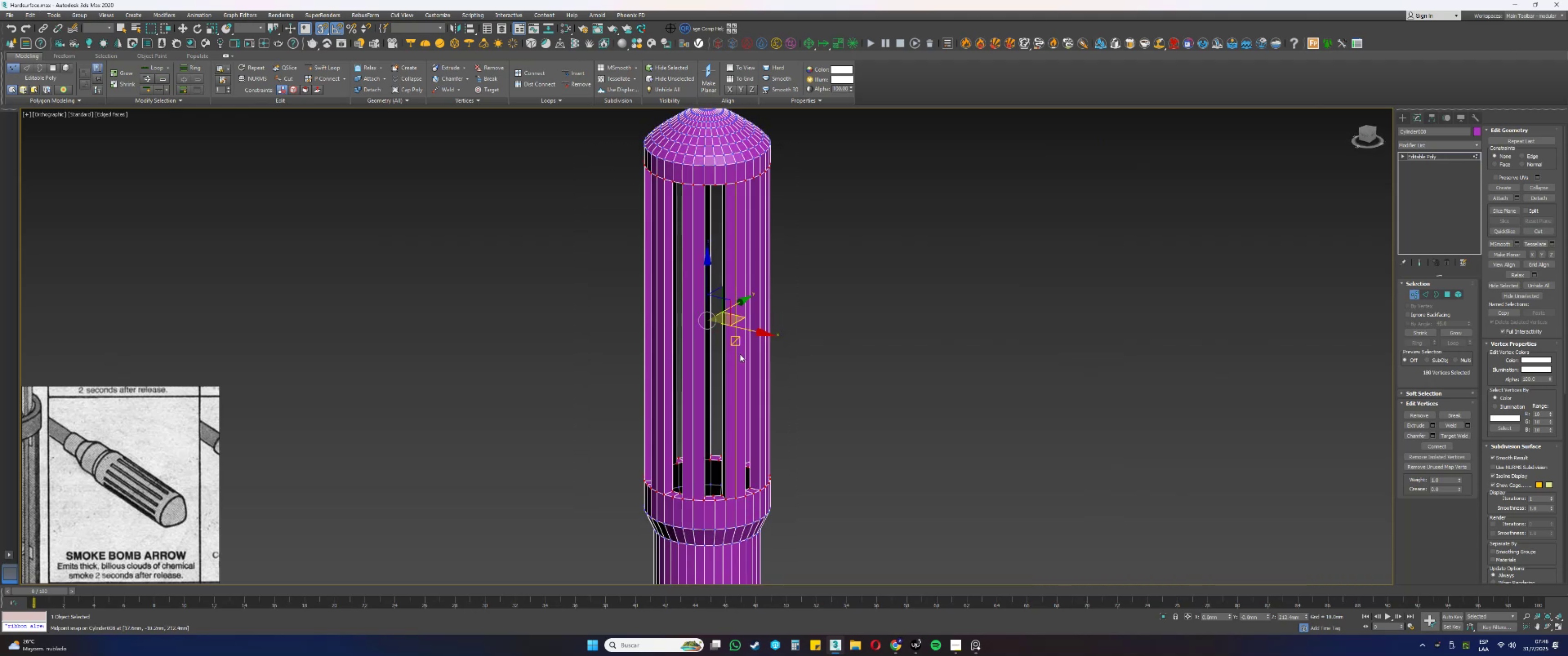 
hold_key(key=AltLeft, duration=1.53)
 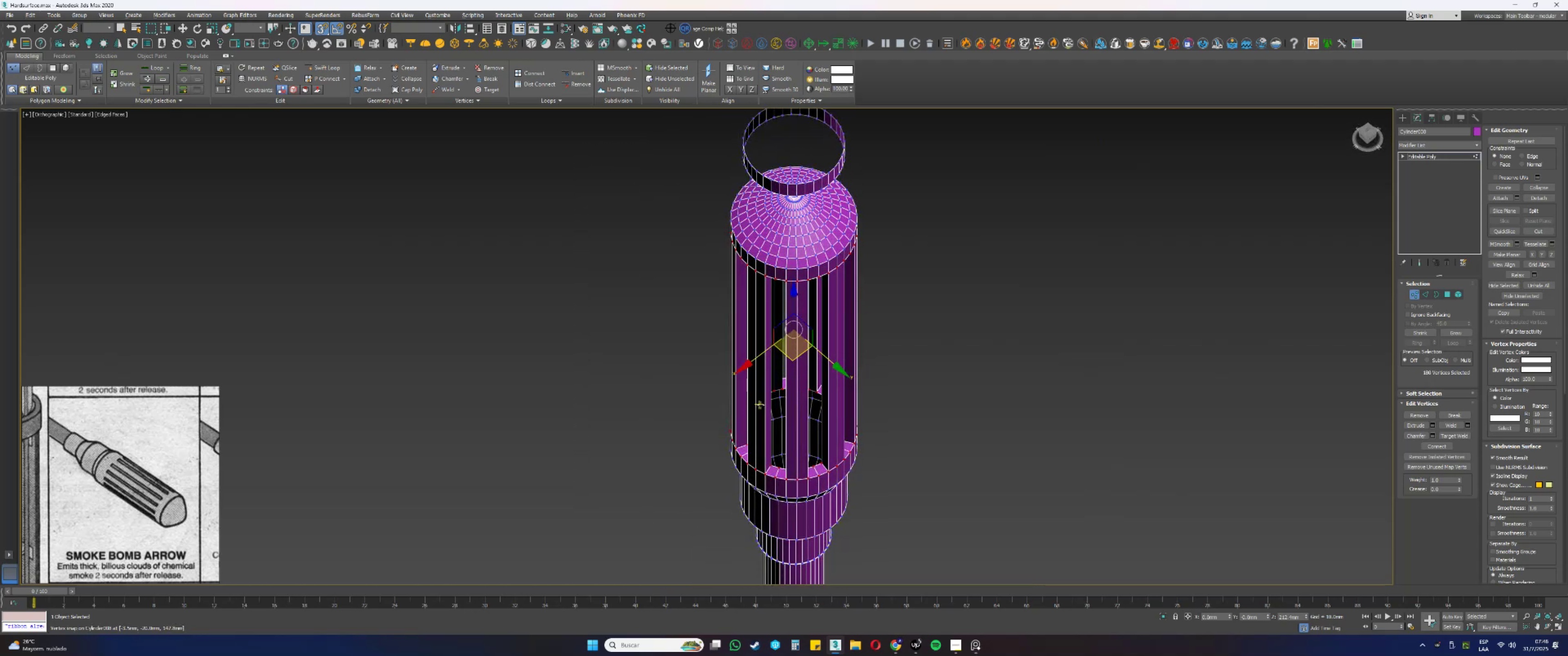 
hold_key(key=AltLeft, duration=0.33)
 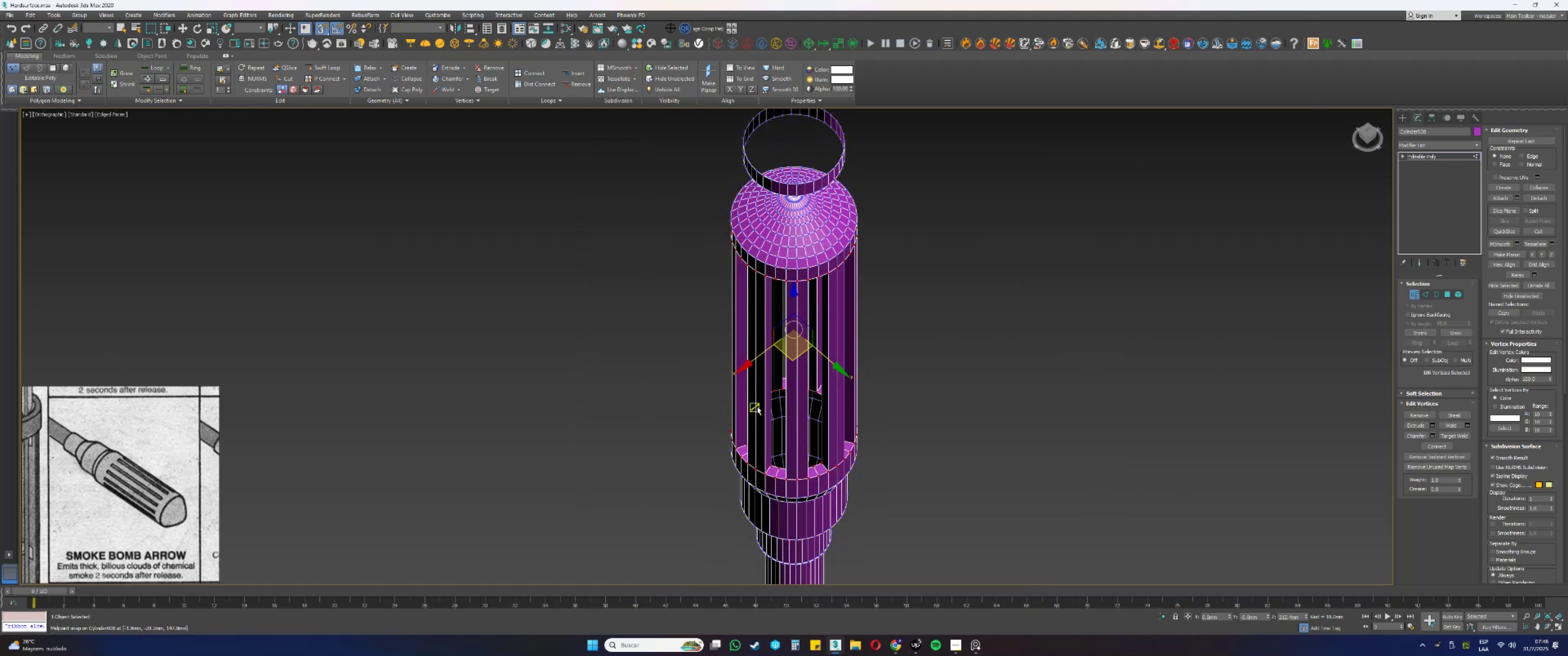 
hold_key(key=AltLeft, duration=0.36)
 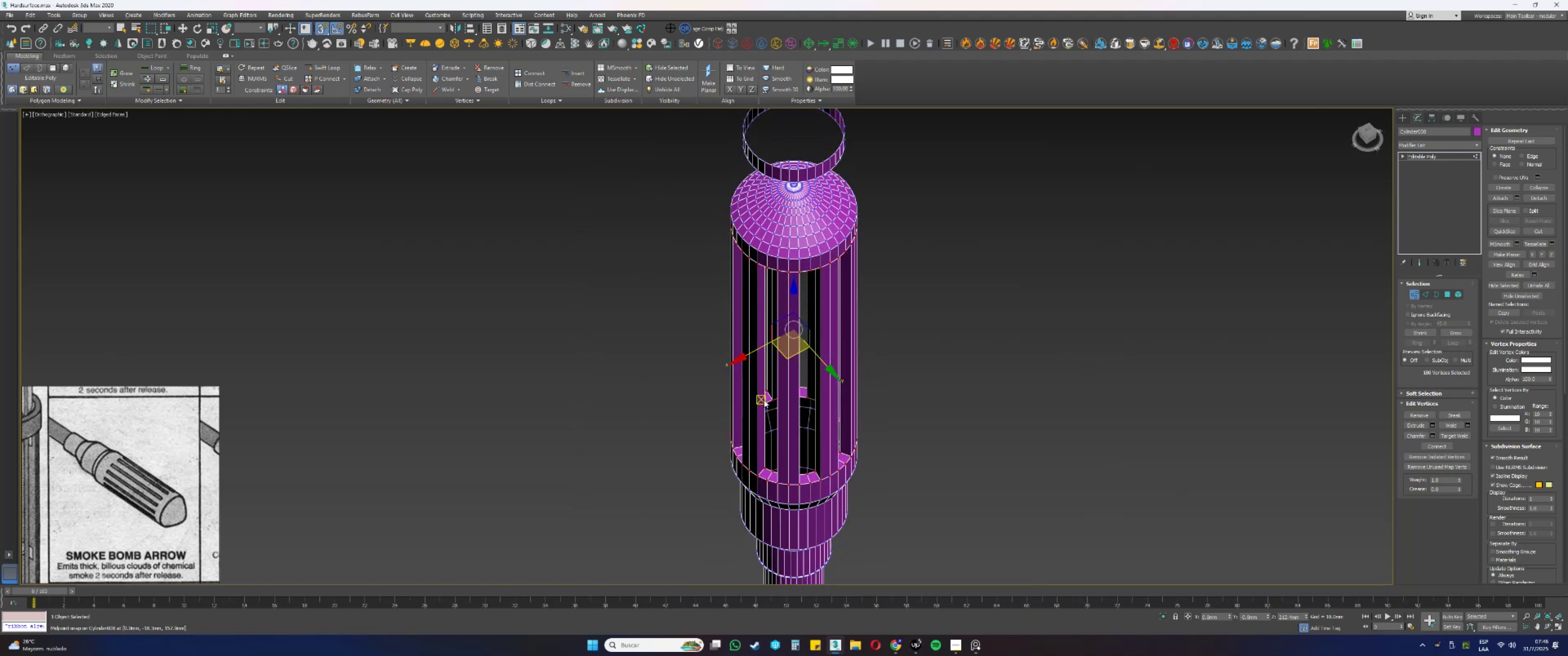 
scroll: coordinate [776, 398], scroll_direction: up, amount: 6.0
 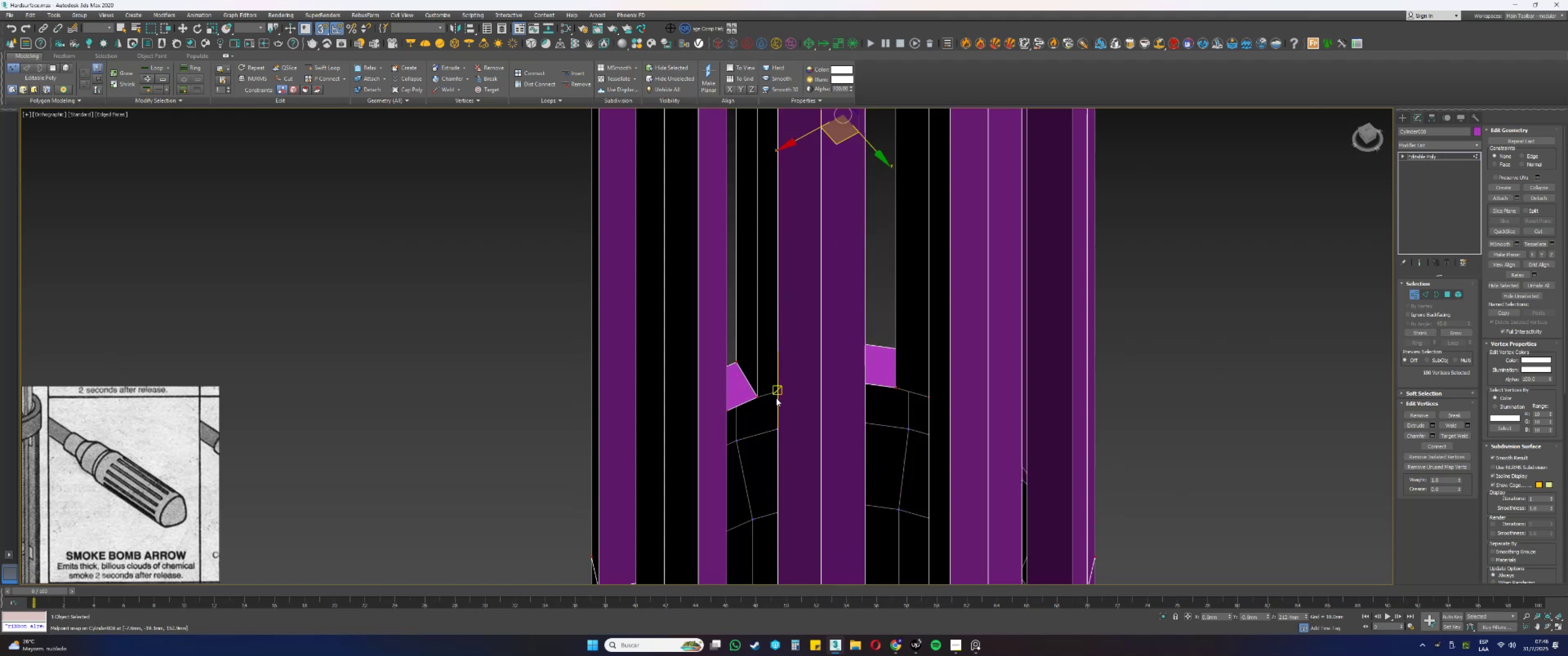 
key(Alt+AltLeft)
 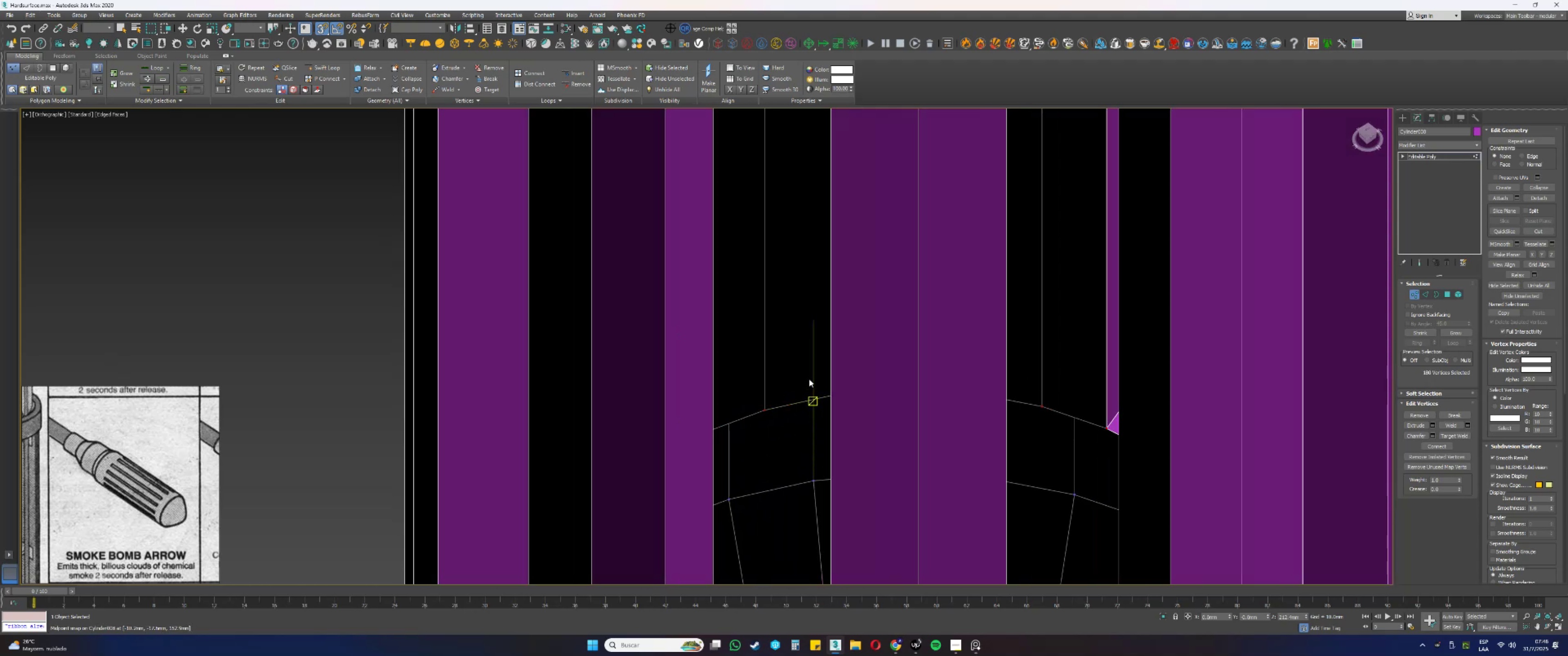 
wait(6.06)
 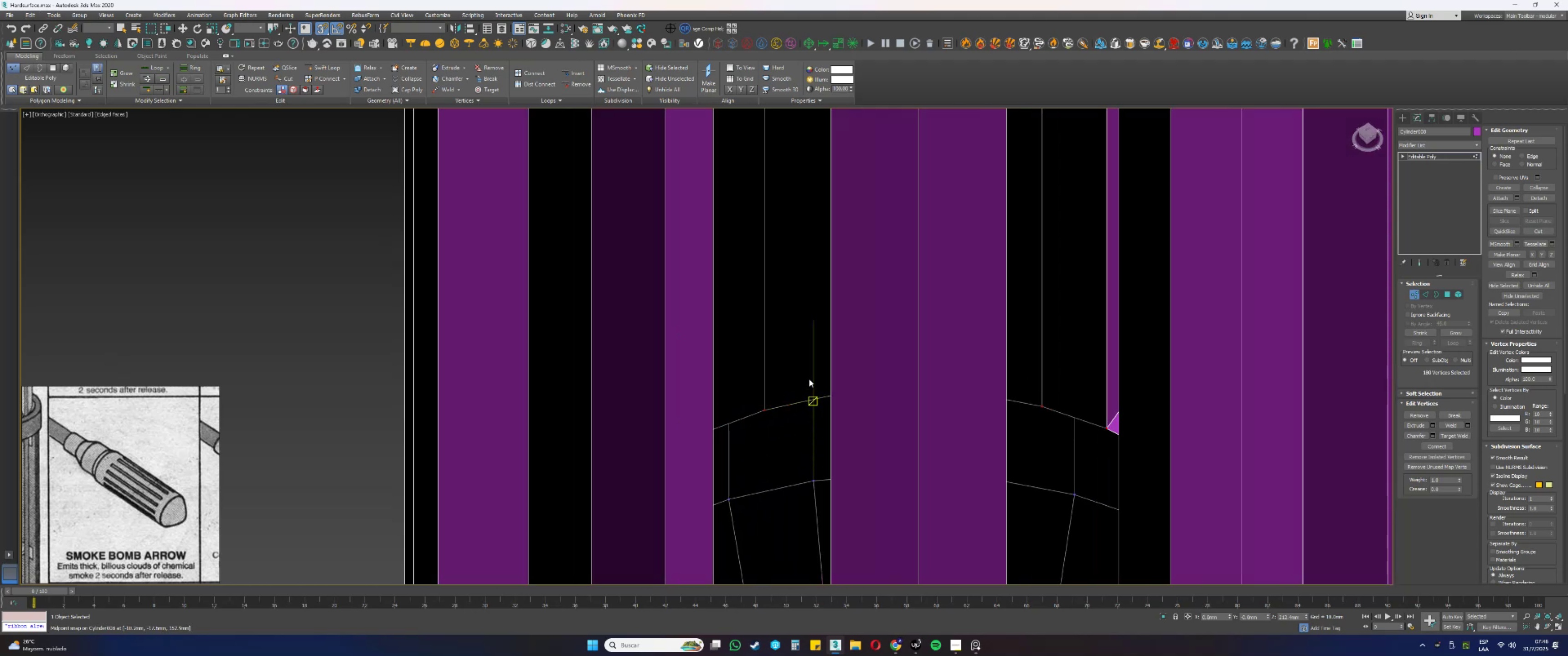 
key(5)
 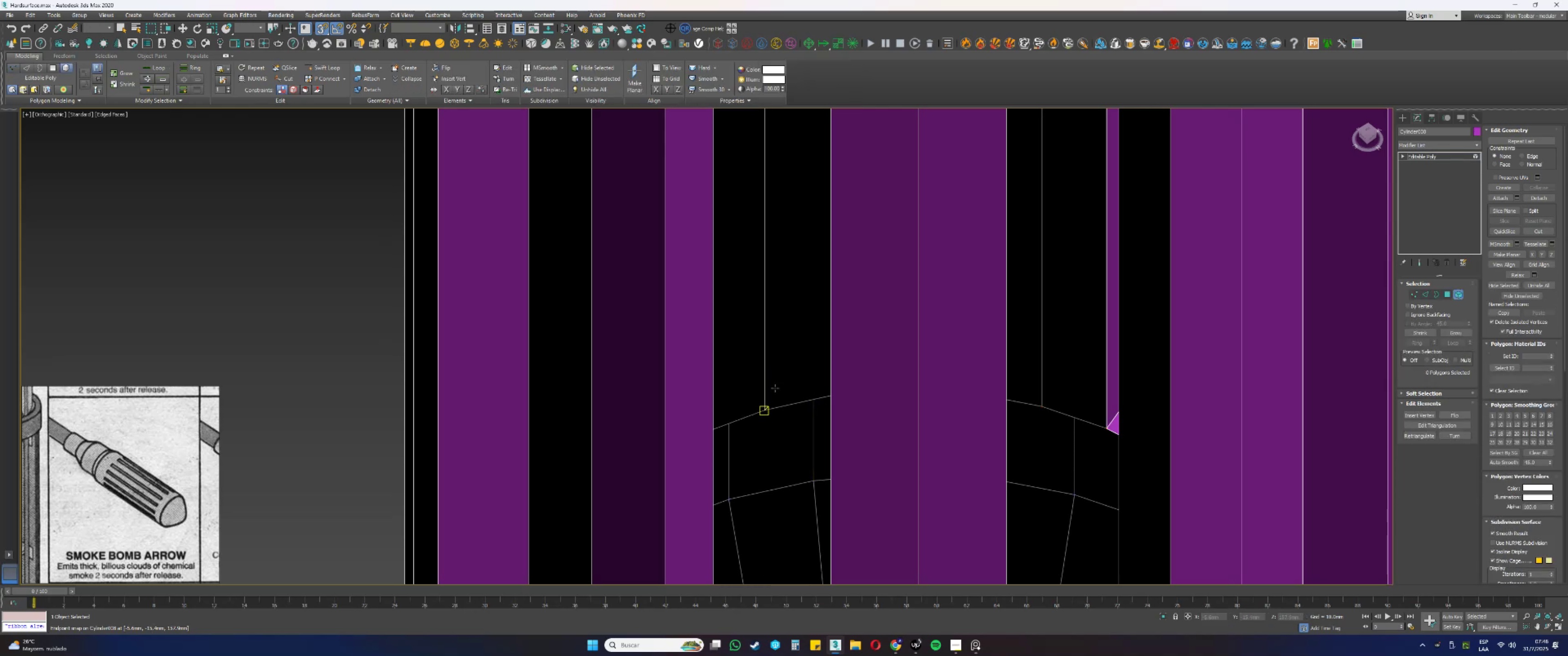 
left_click([742, 388])
 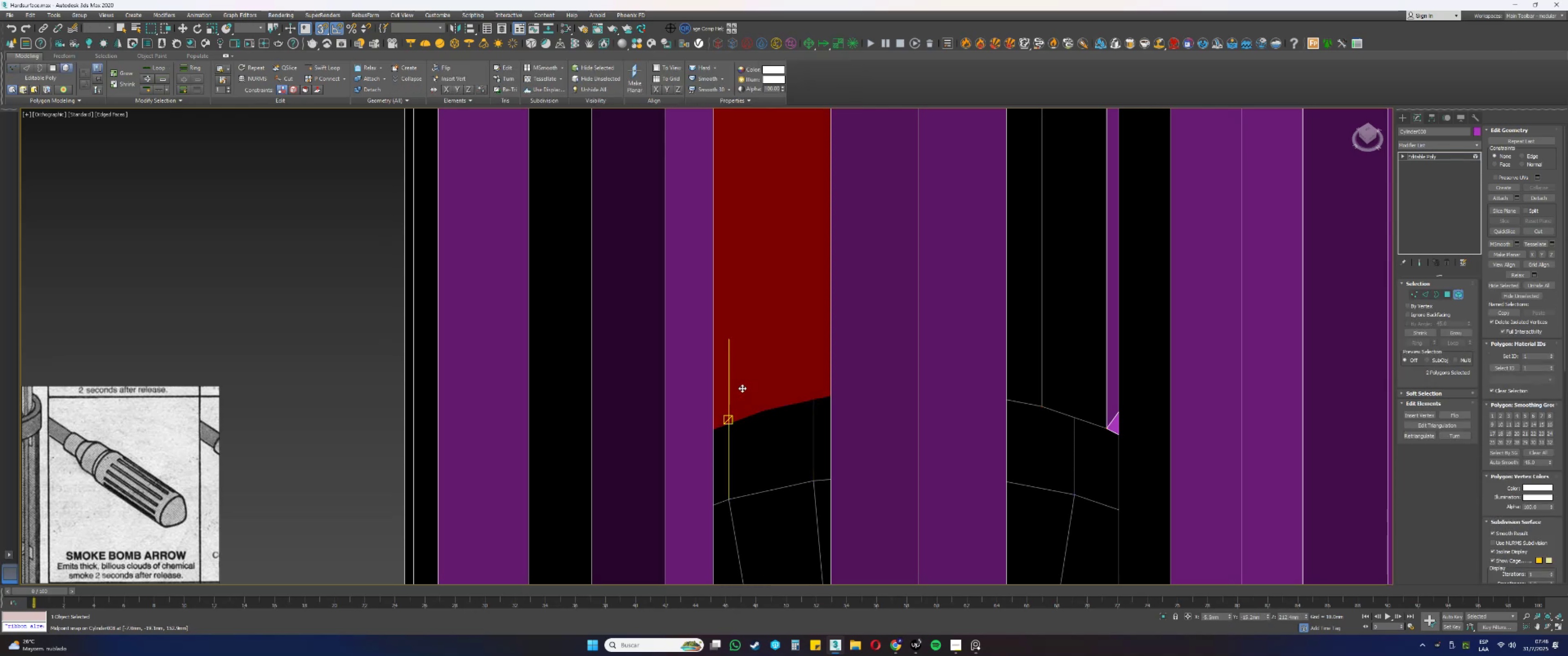 
key(Q)
 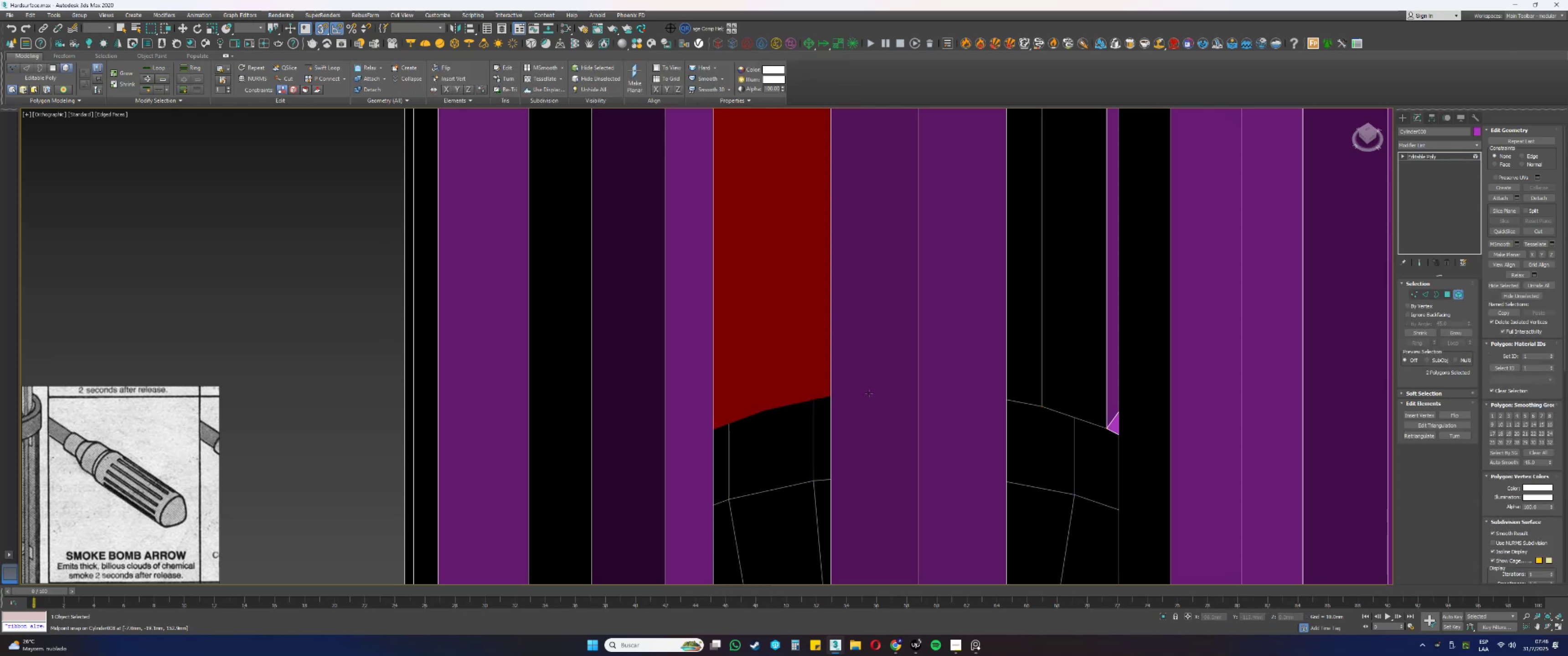 
hold_key(key=ControlLeft, duration=0.35)
left_click([1033, 372])
 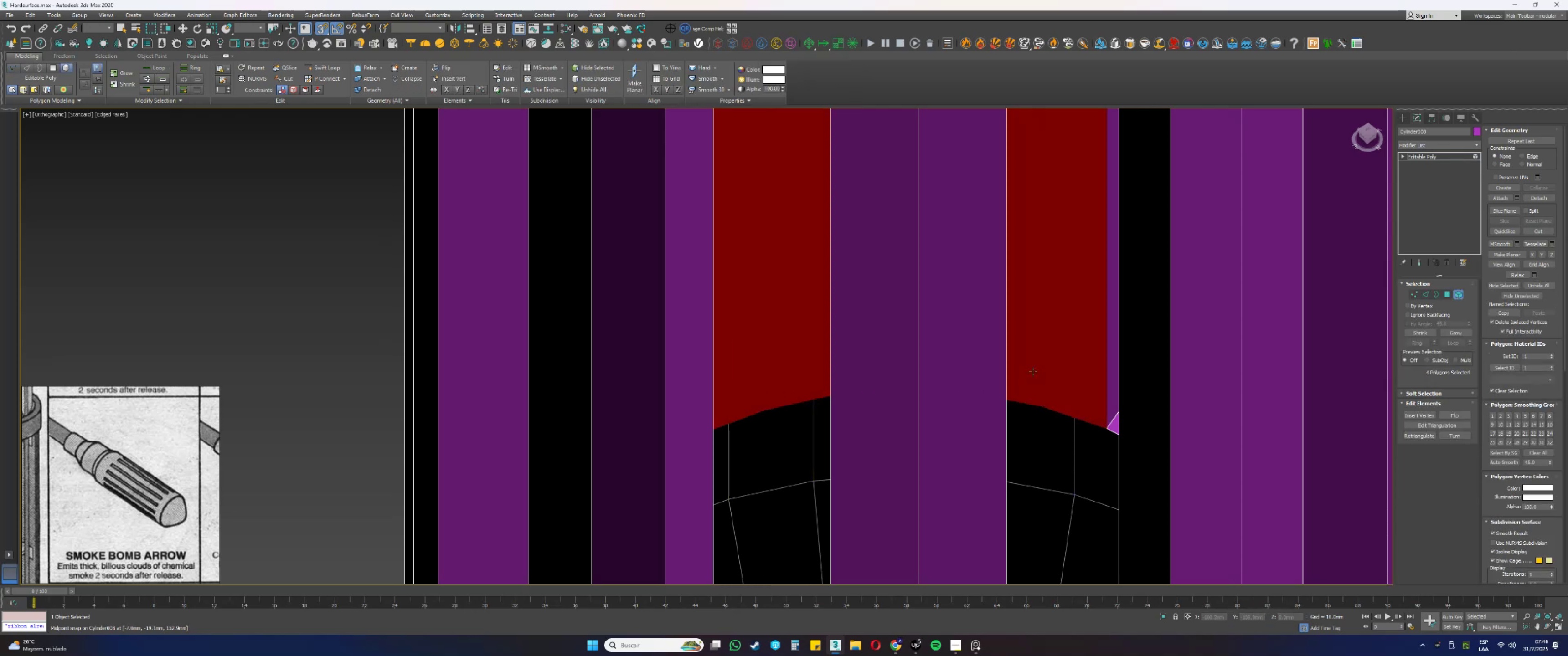 
scroll: coordinate [1033, 372], scroll_direction: down, amount: 3.0
 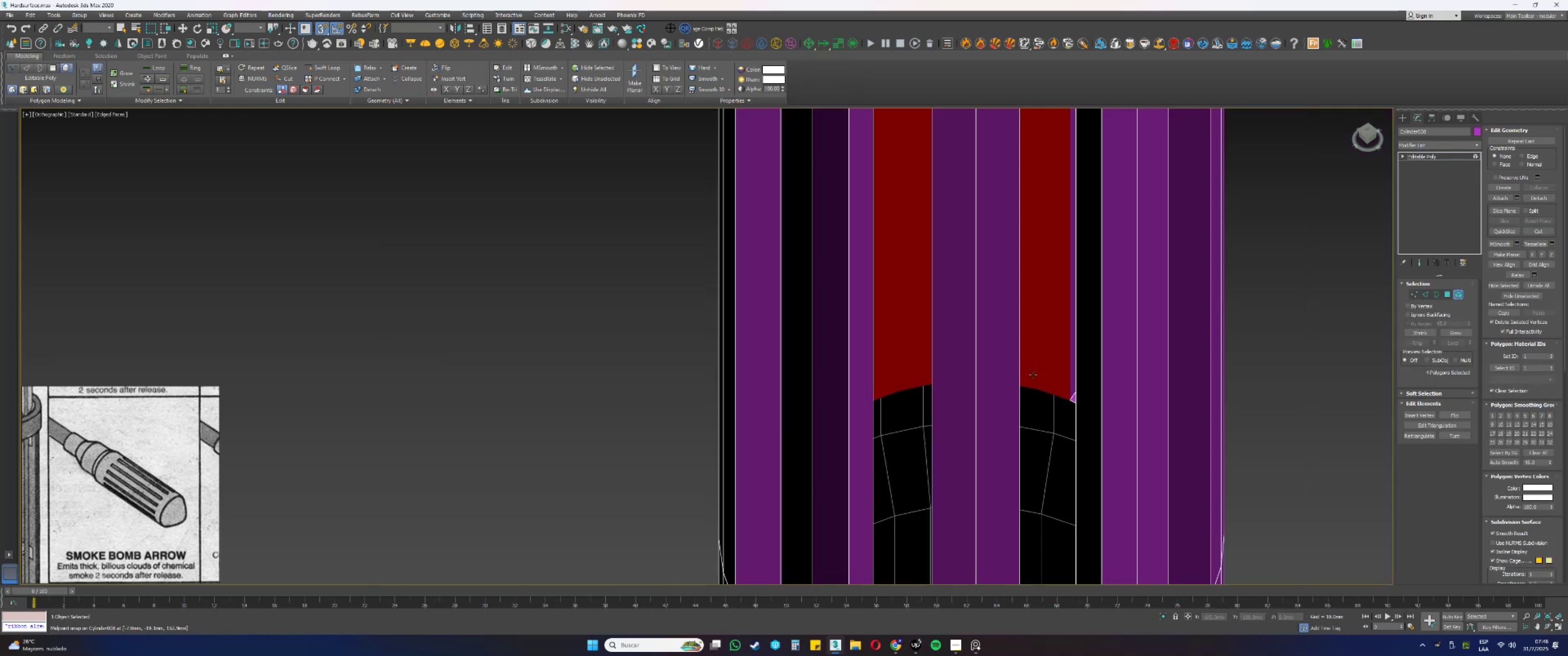 
hold_key(key=AltLeft, duration=0.57)
 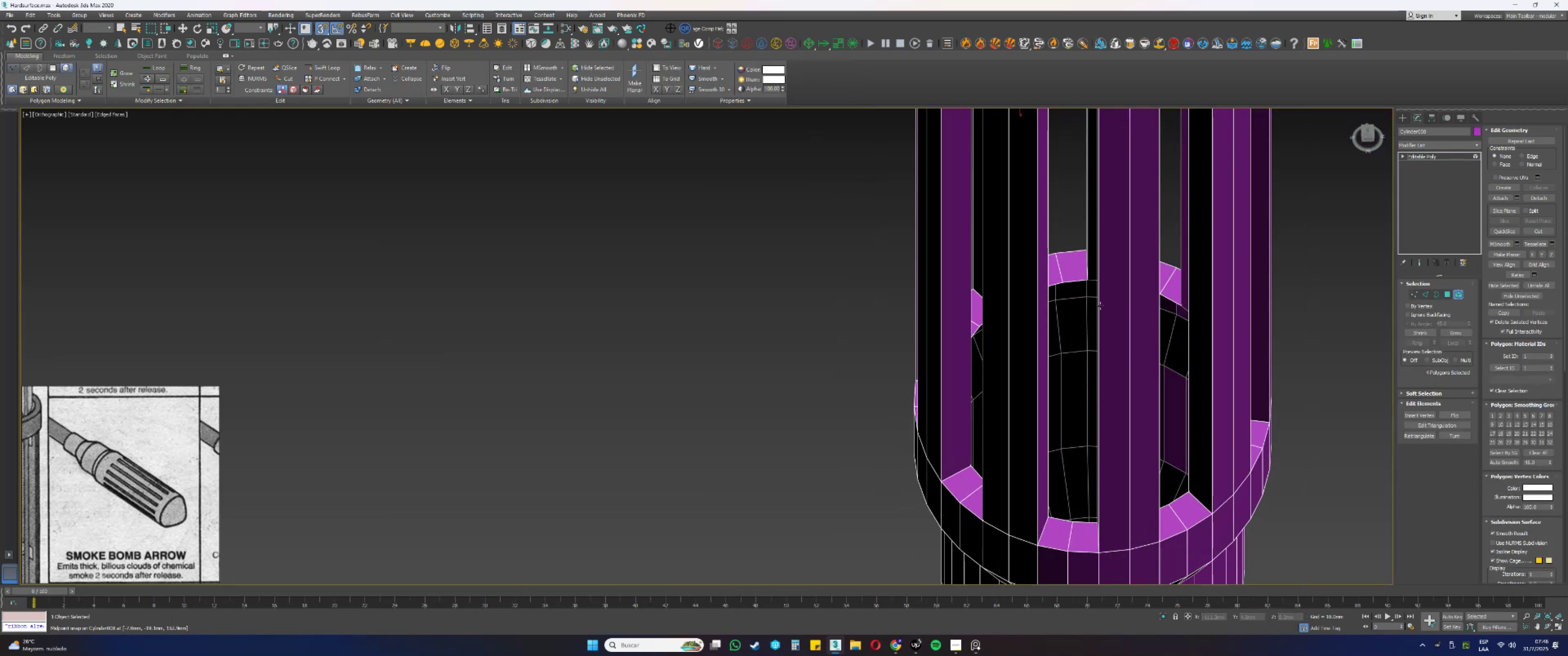 
key(Alt+AltLeft)
 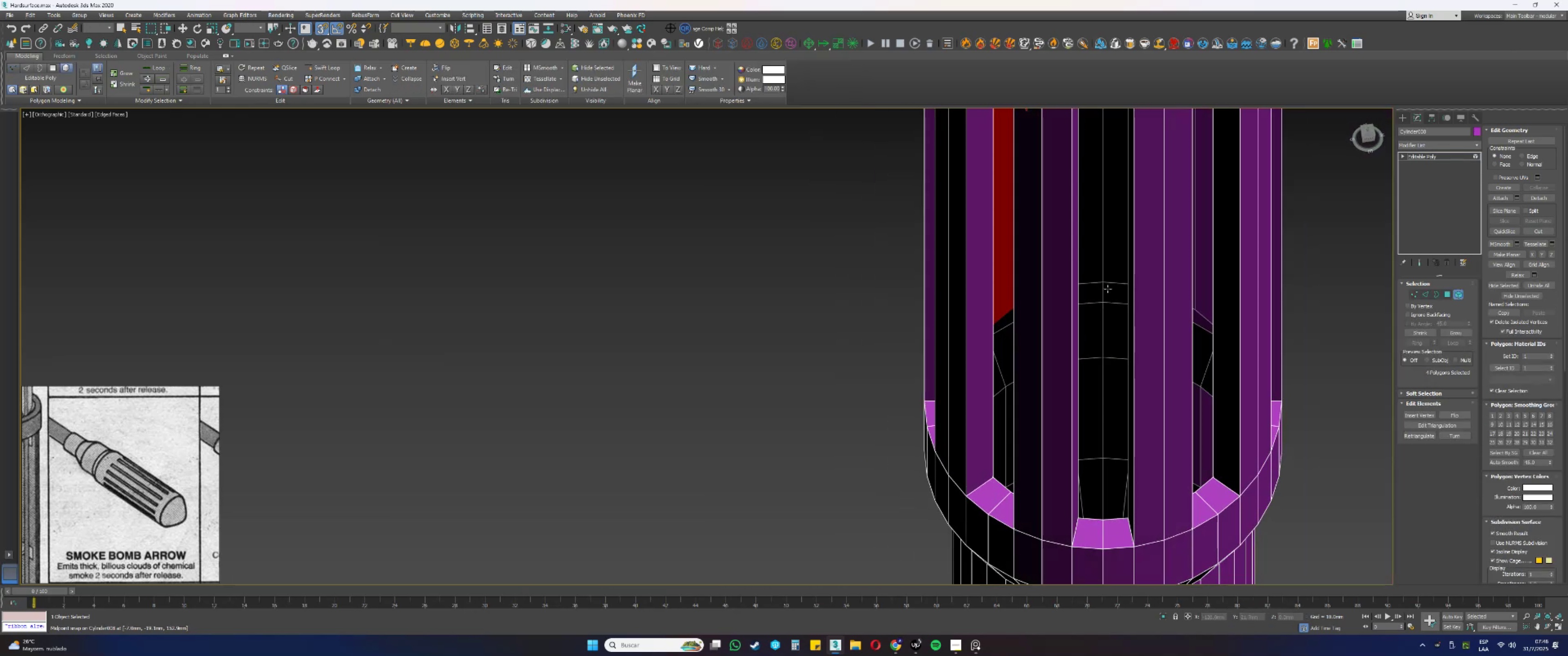 
key(Control+ControlLeft)
 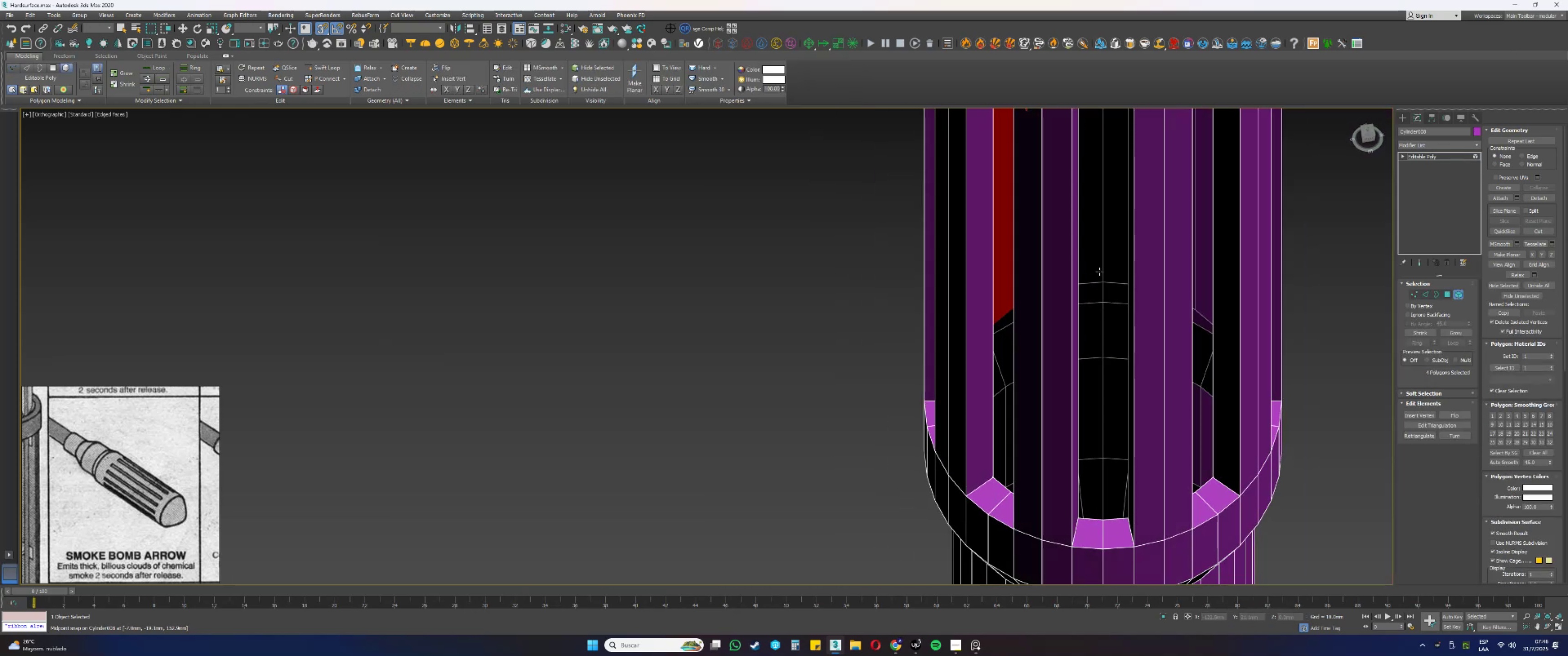 
left_click([1099, 269])
 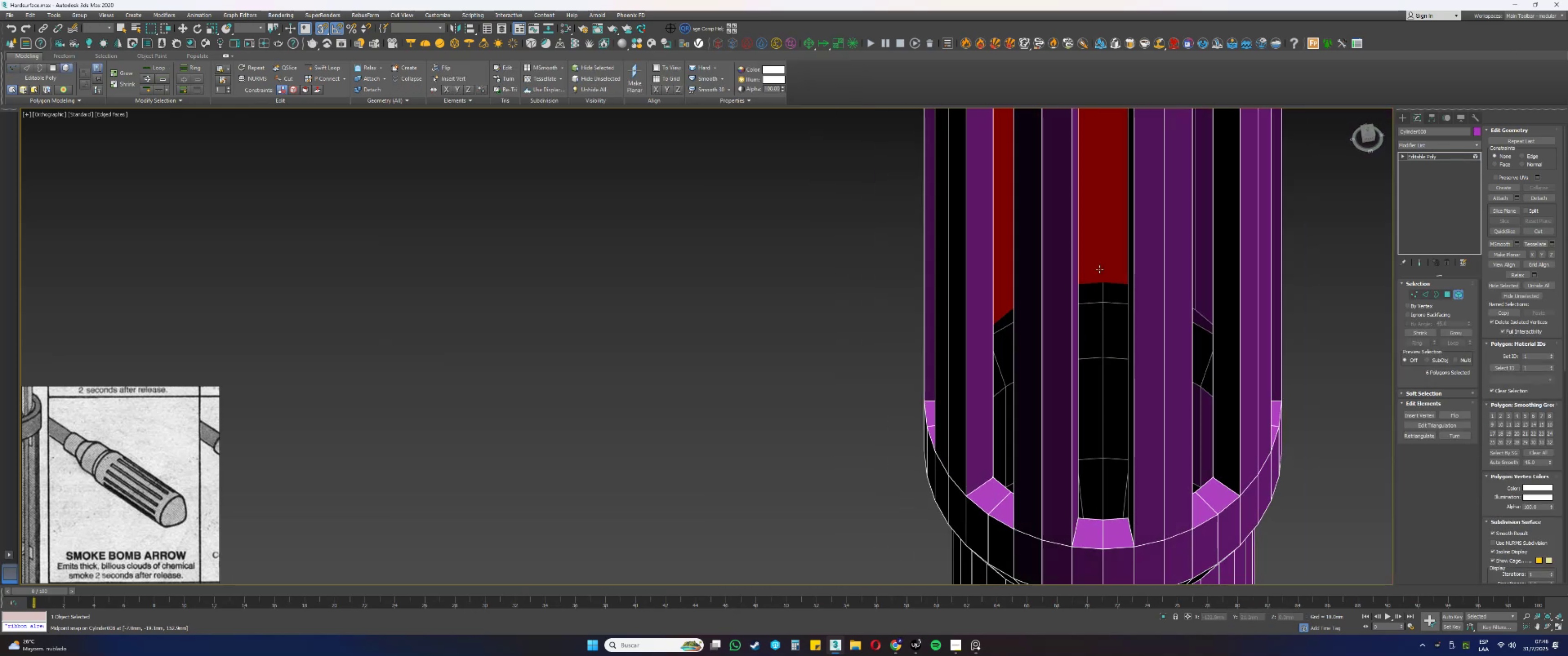 
hold_key(key=AltLeft, duration=0.47)
 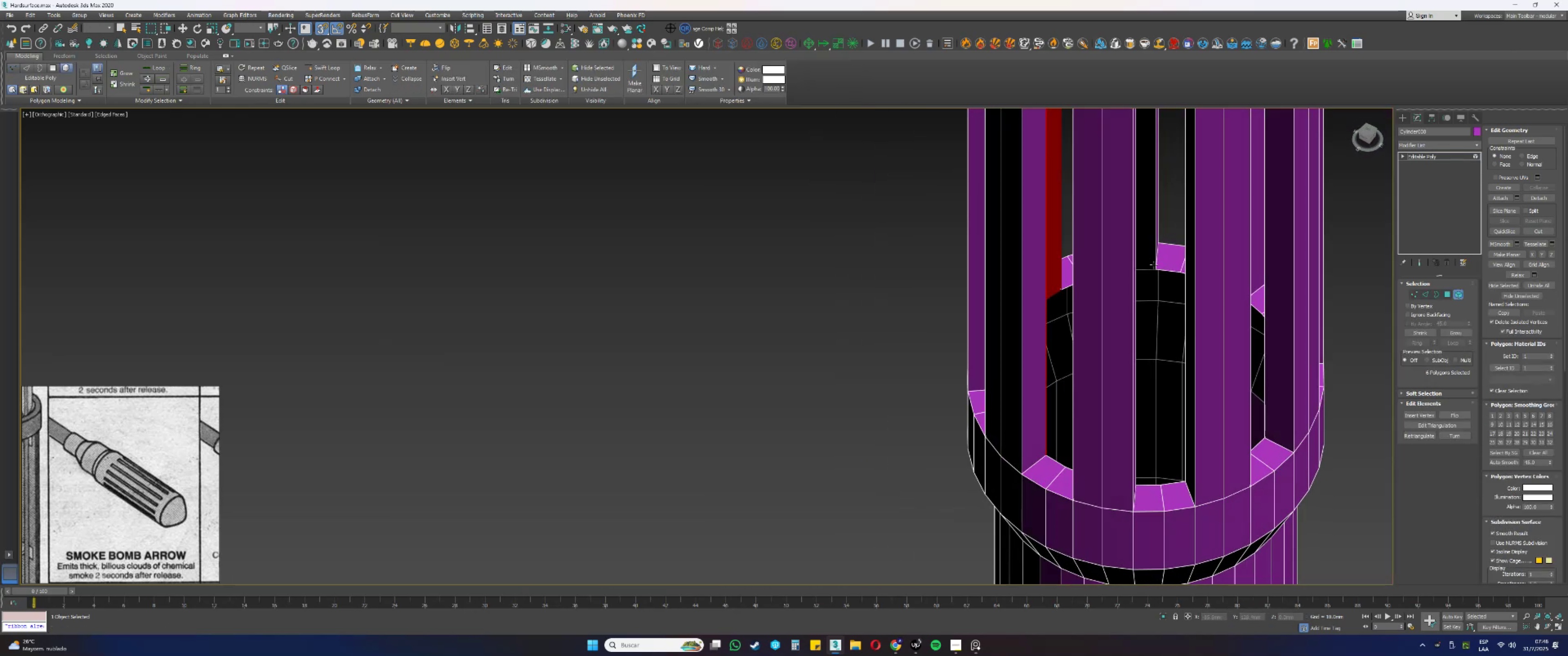 
key(Control+ControlLeft)
 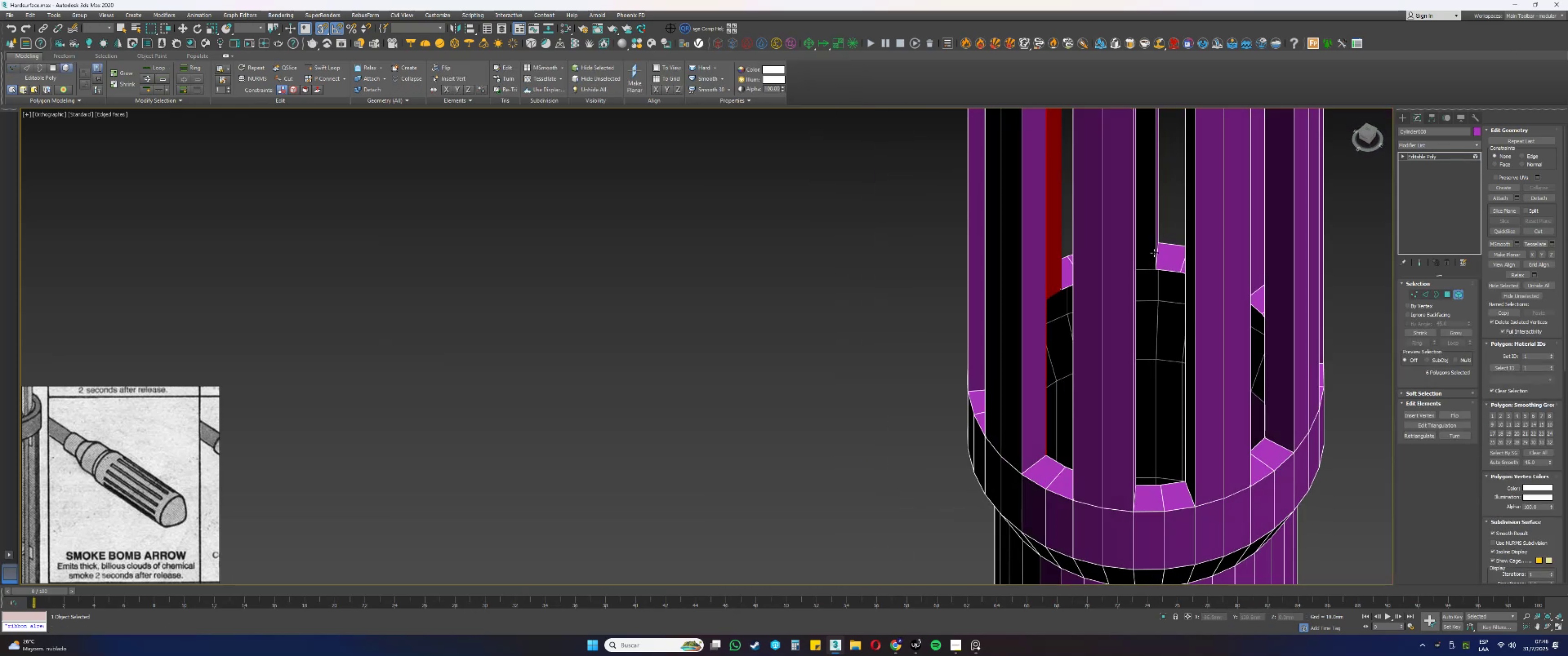 
left_click([1152, 250])
 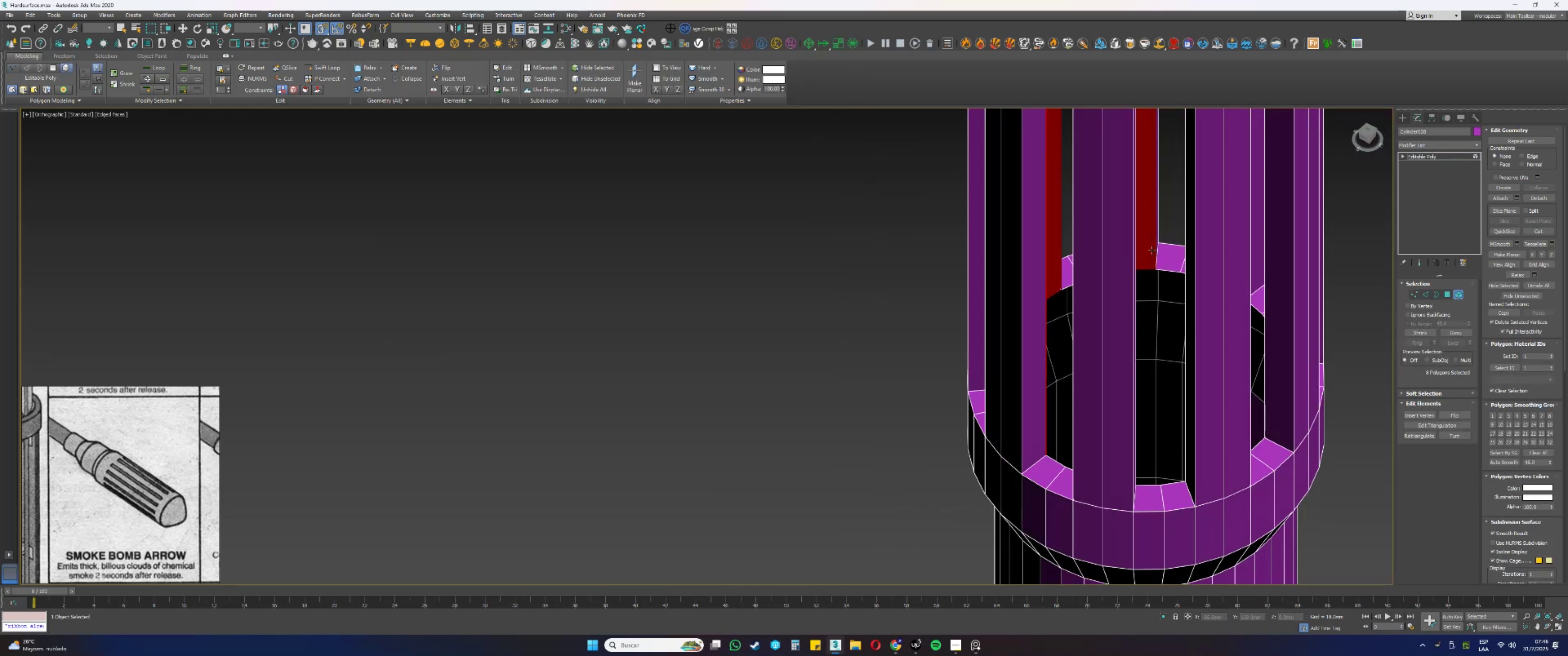 
hold_key(key=AltLeft, duration=0.63)
 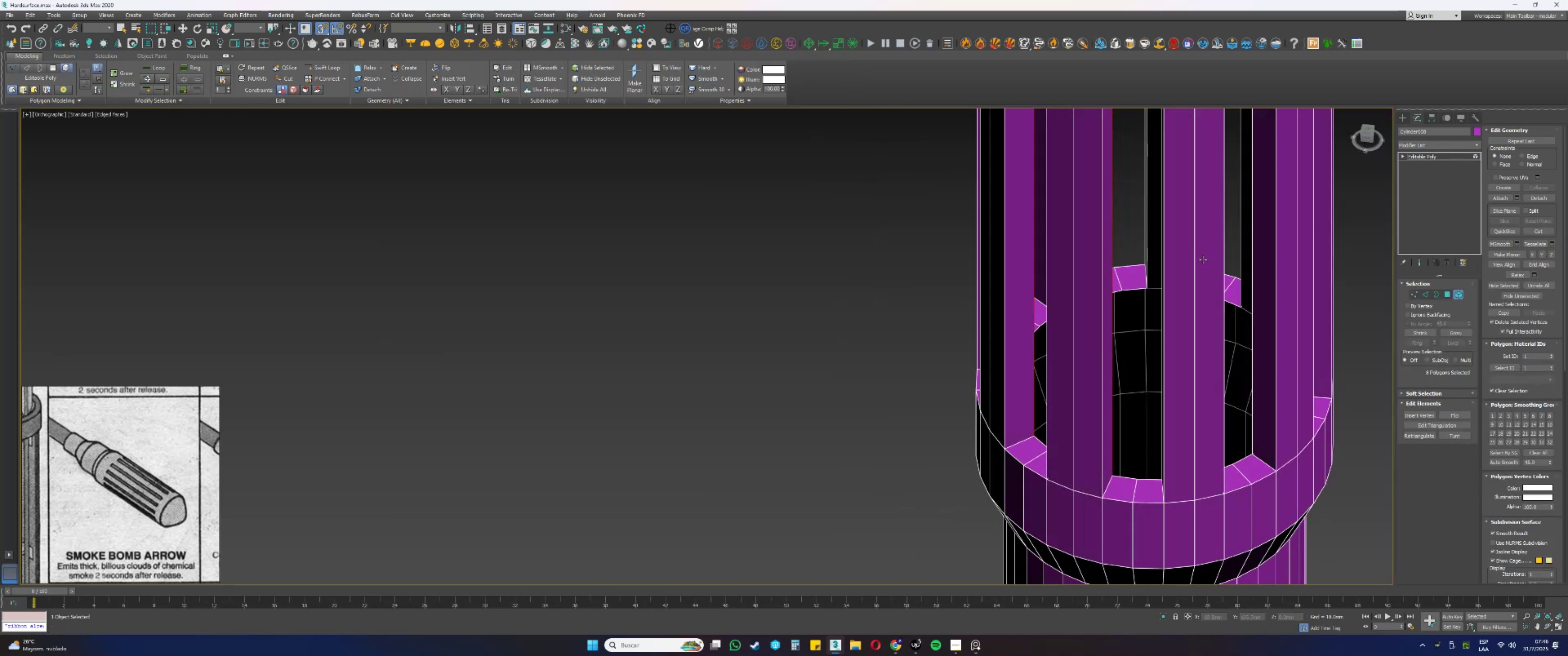 
key(Alt+AltLeft)
 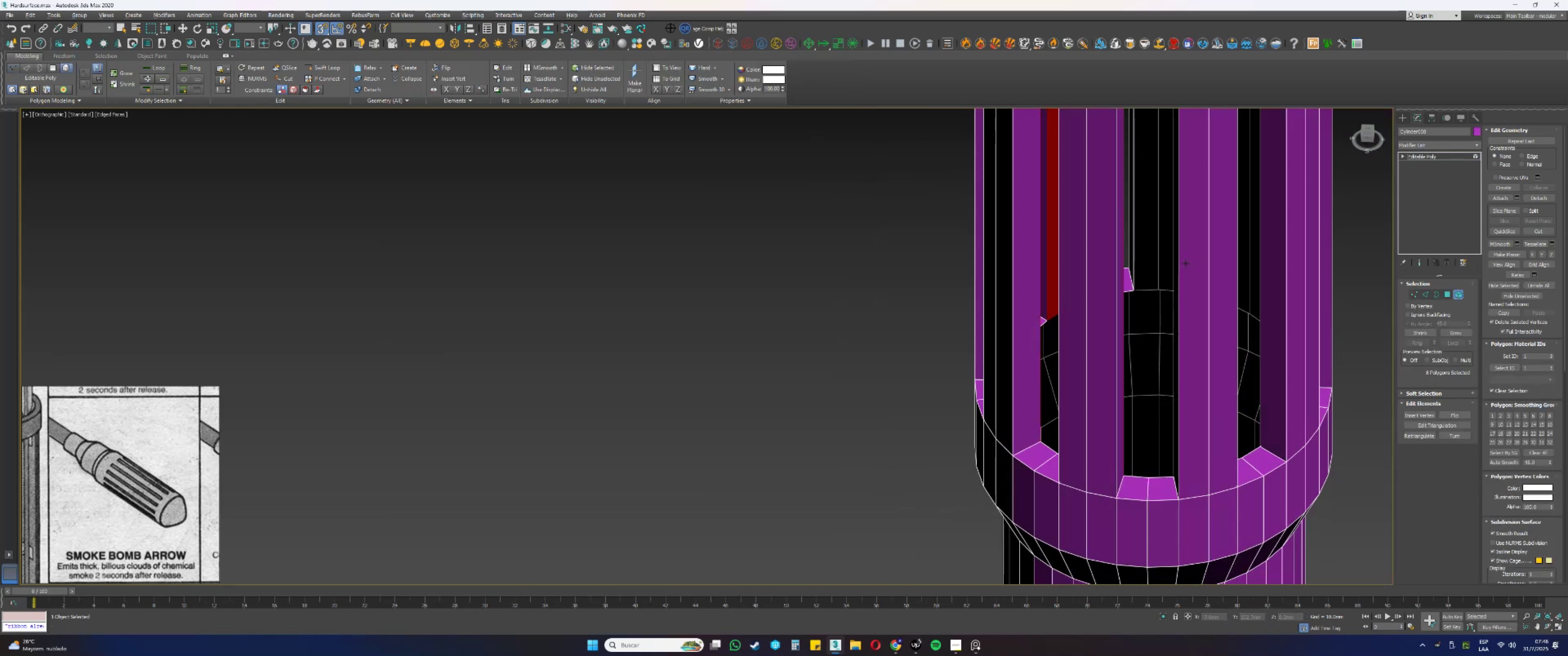 
key(Control+ControlLeft)
 